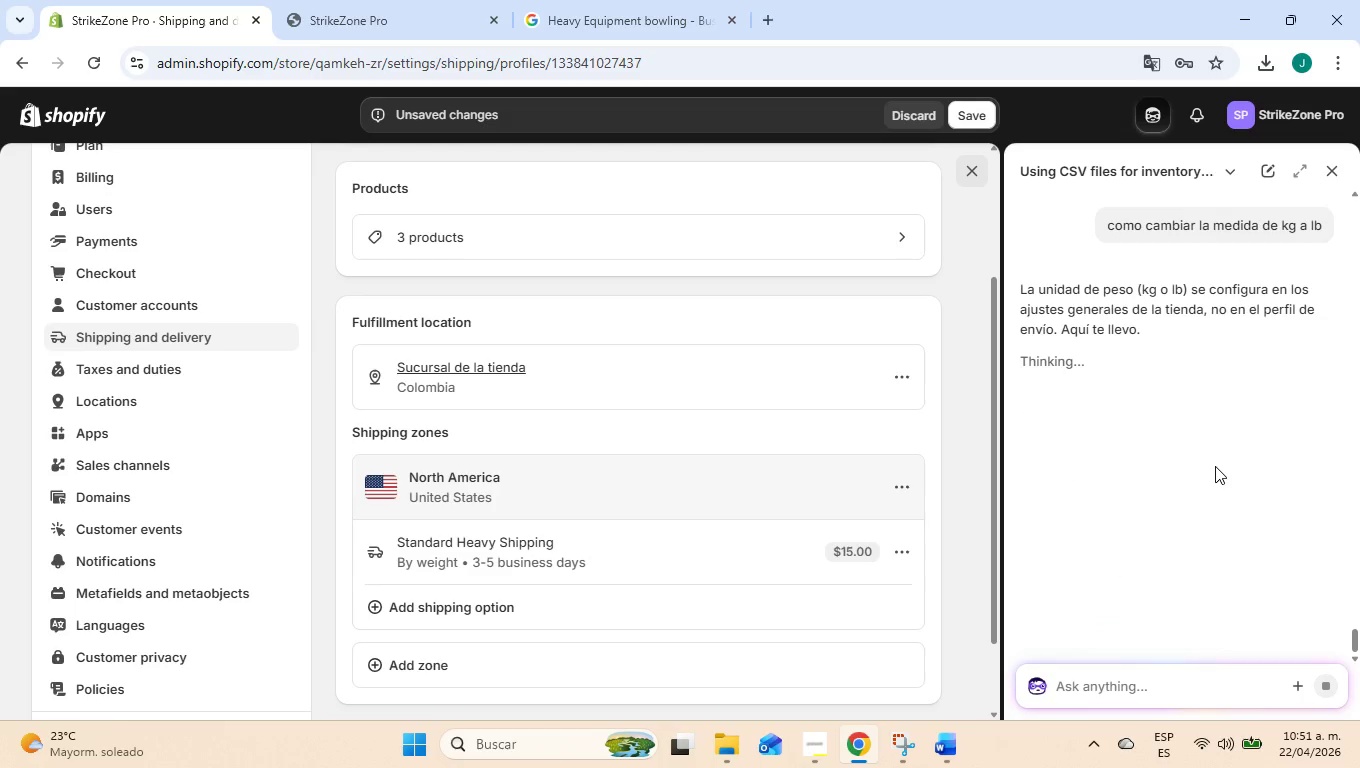 
scroll: coordinate [167, 570], scroll_direction: down, amount: 5.0
 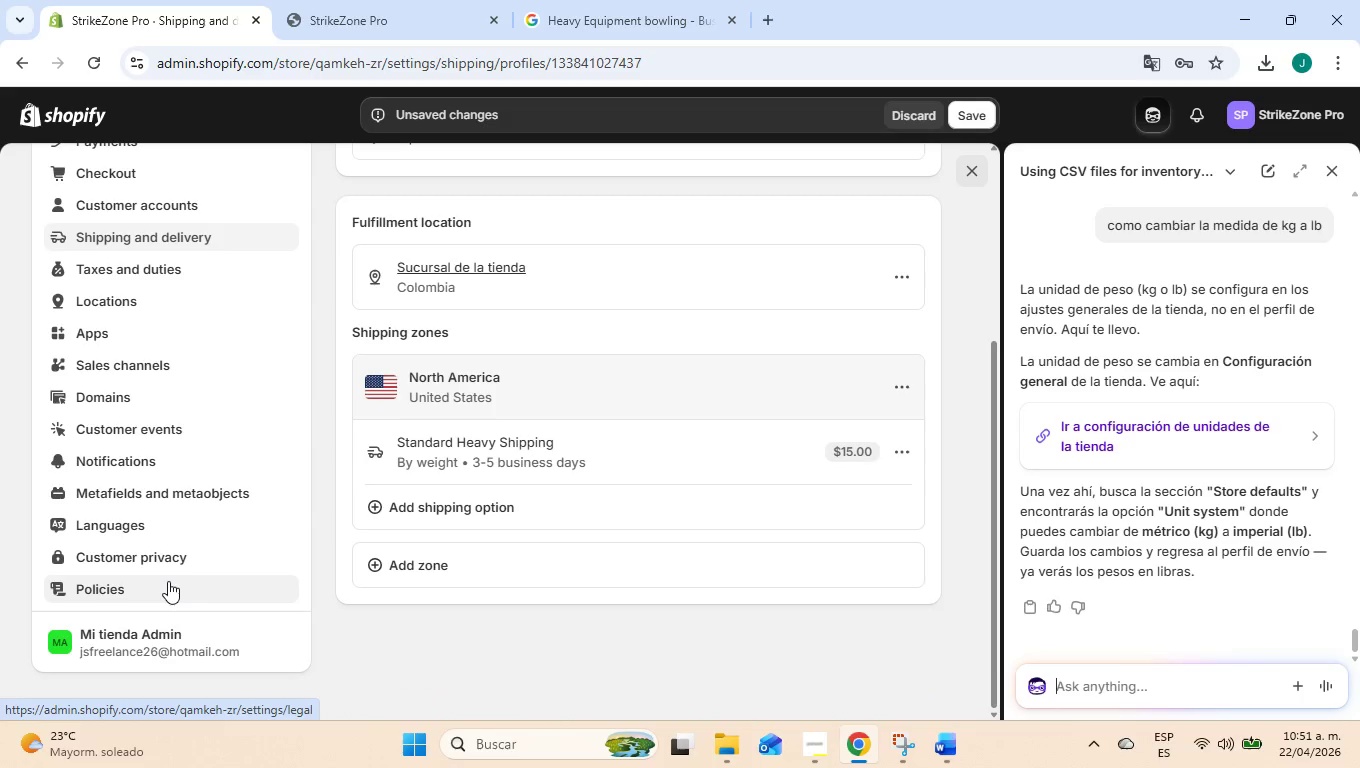 
scroll: coordinate [168, 581], scroll_direction: up, amount: 4.0
 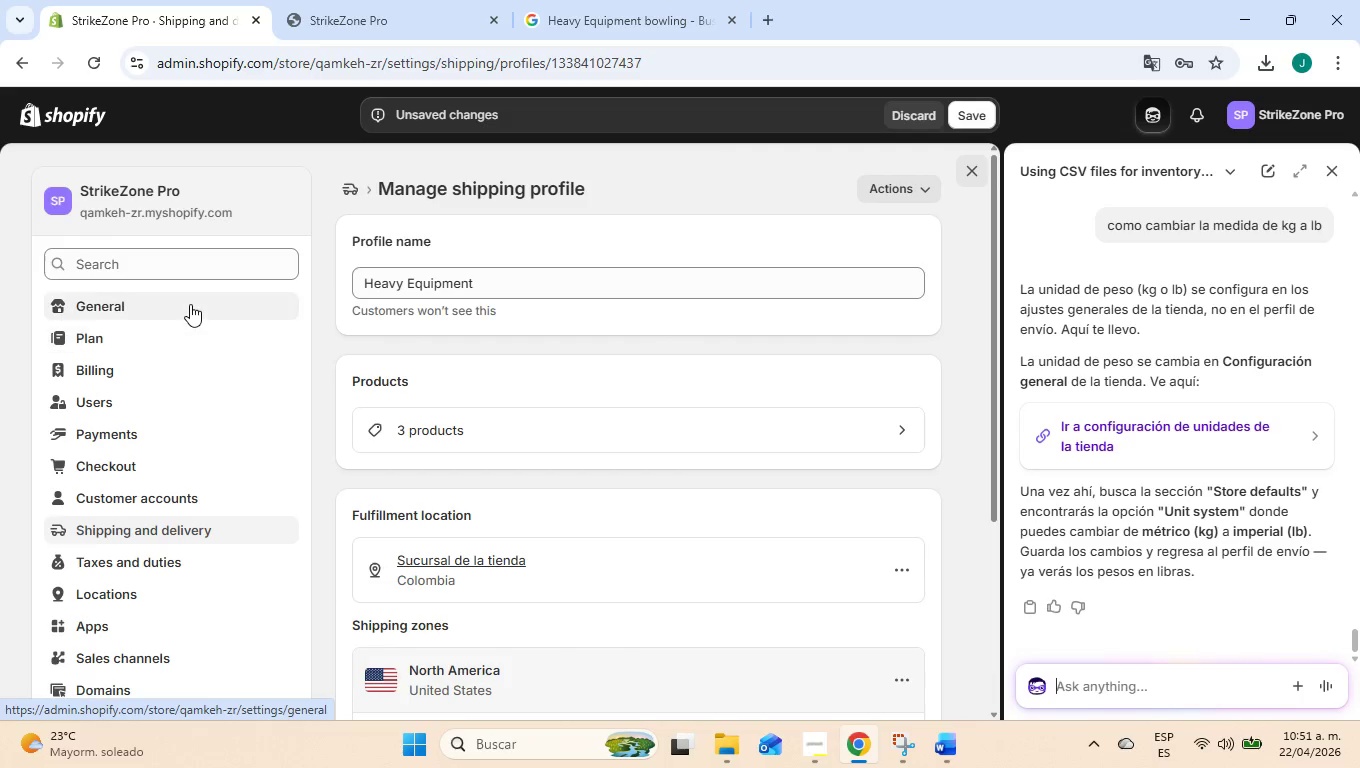 
left_click([190, 304])
 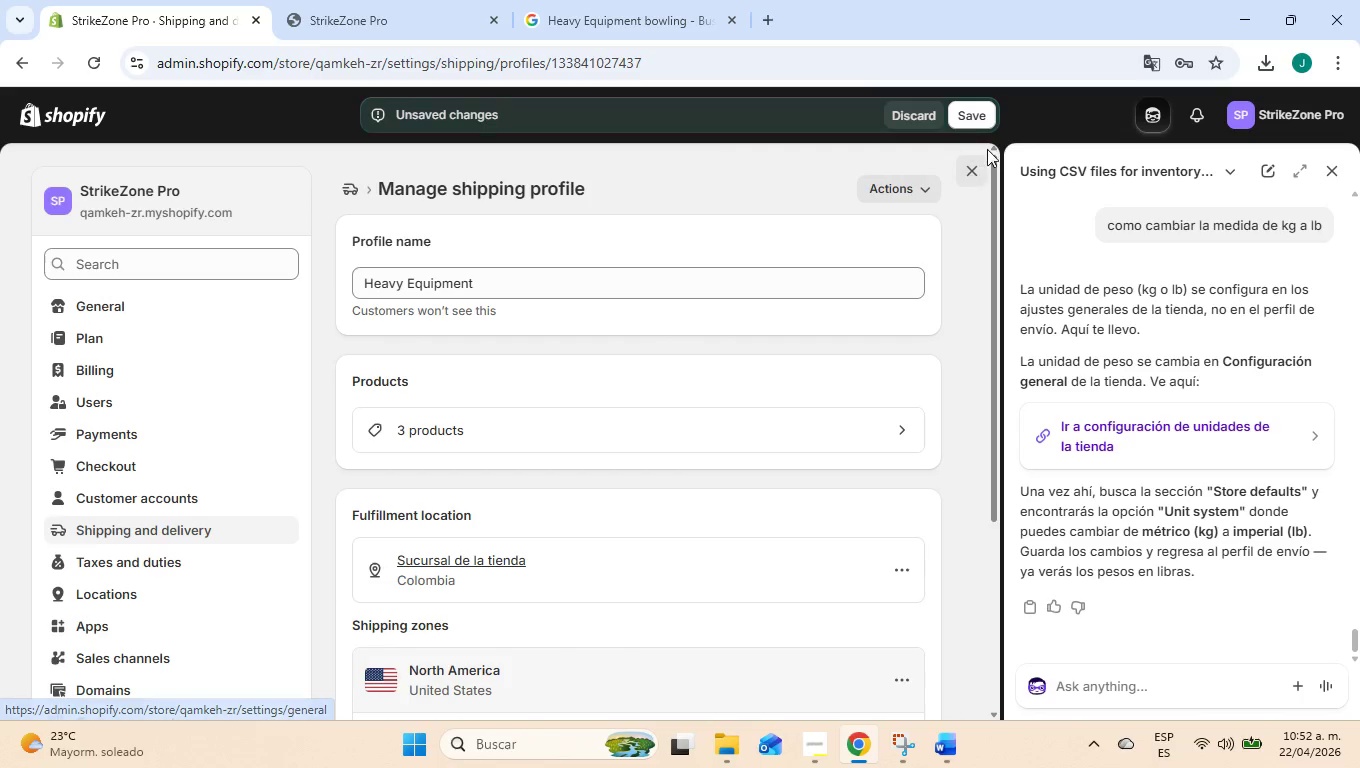 
left_click([981, 114])
 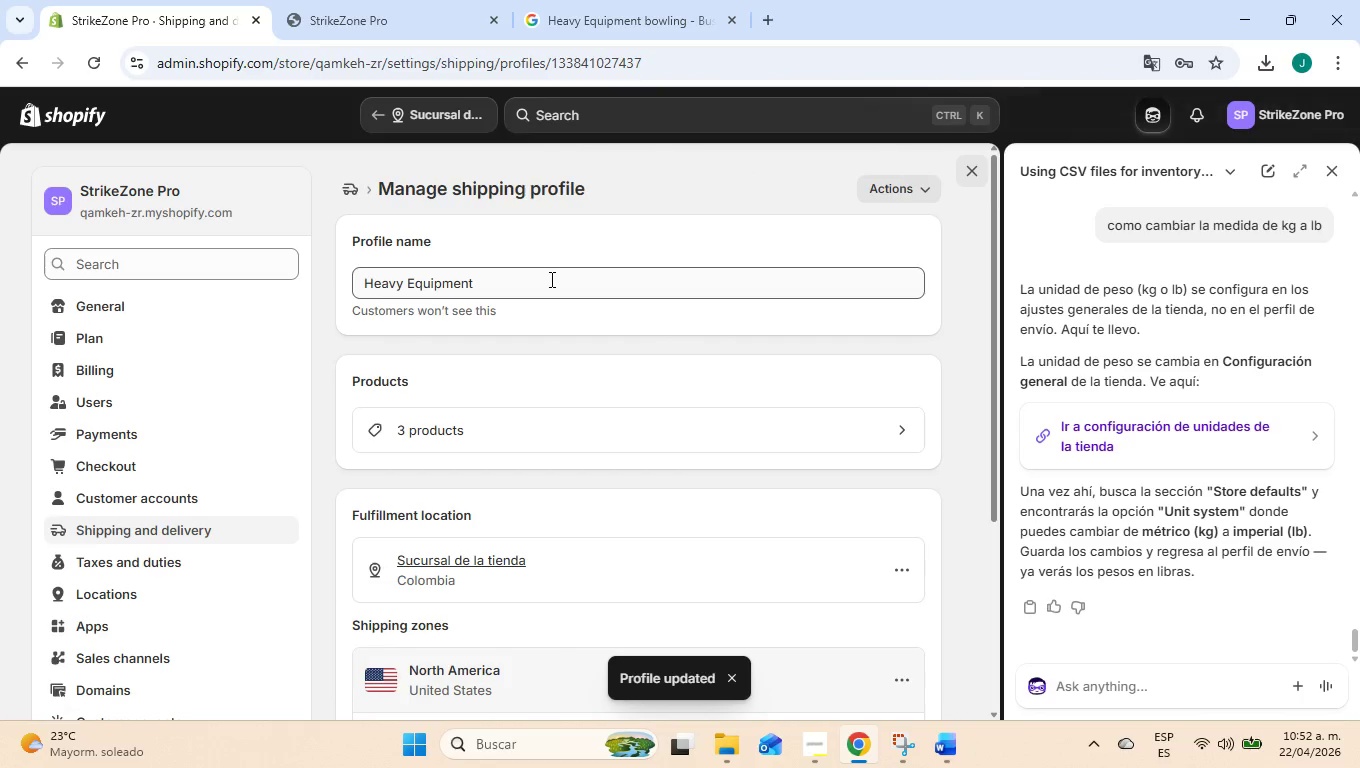 
scroll: coordinate [571, 387], scroll_direction: down, amount: 3.0
 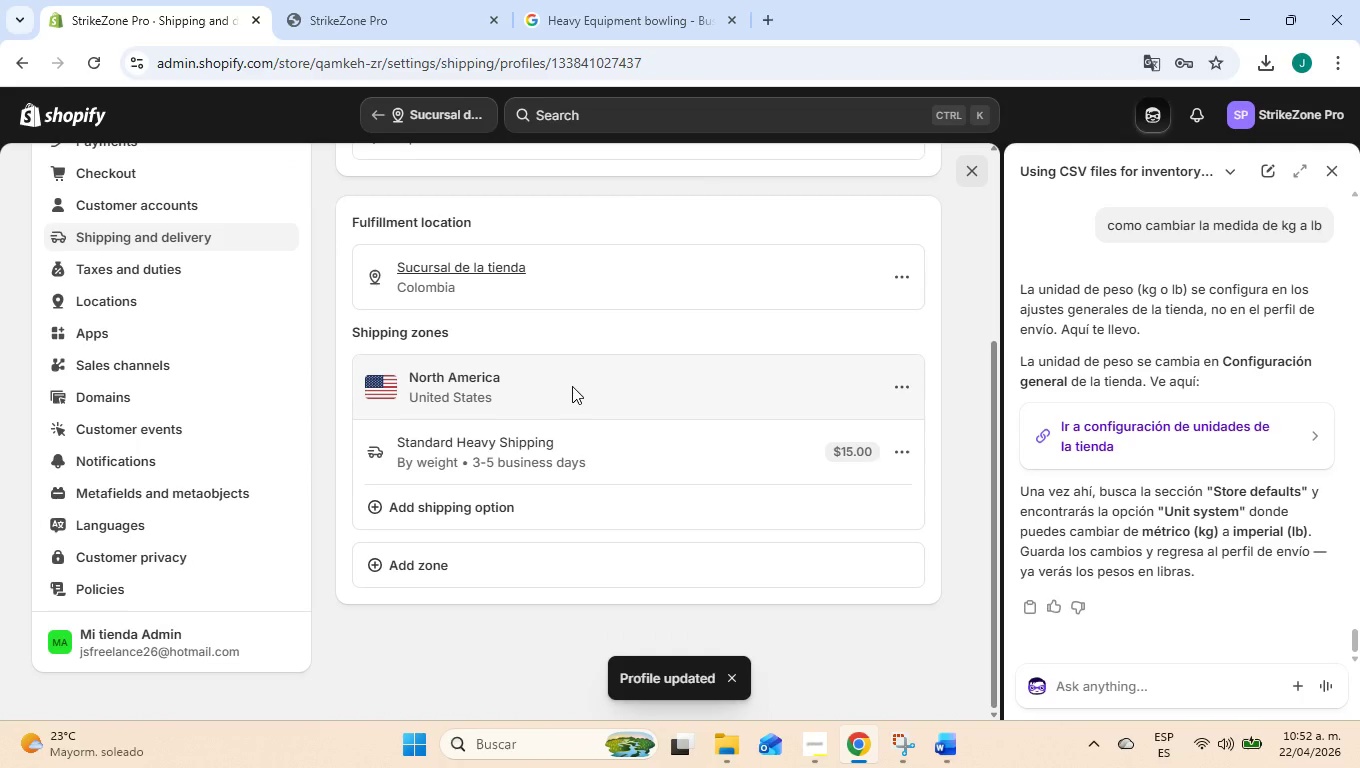 
scroll: coordinate [572, 385], scroll_direction: up, amount: 2.0
 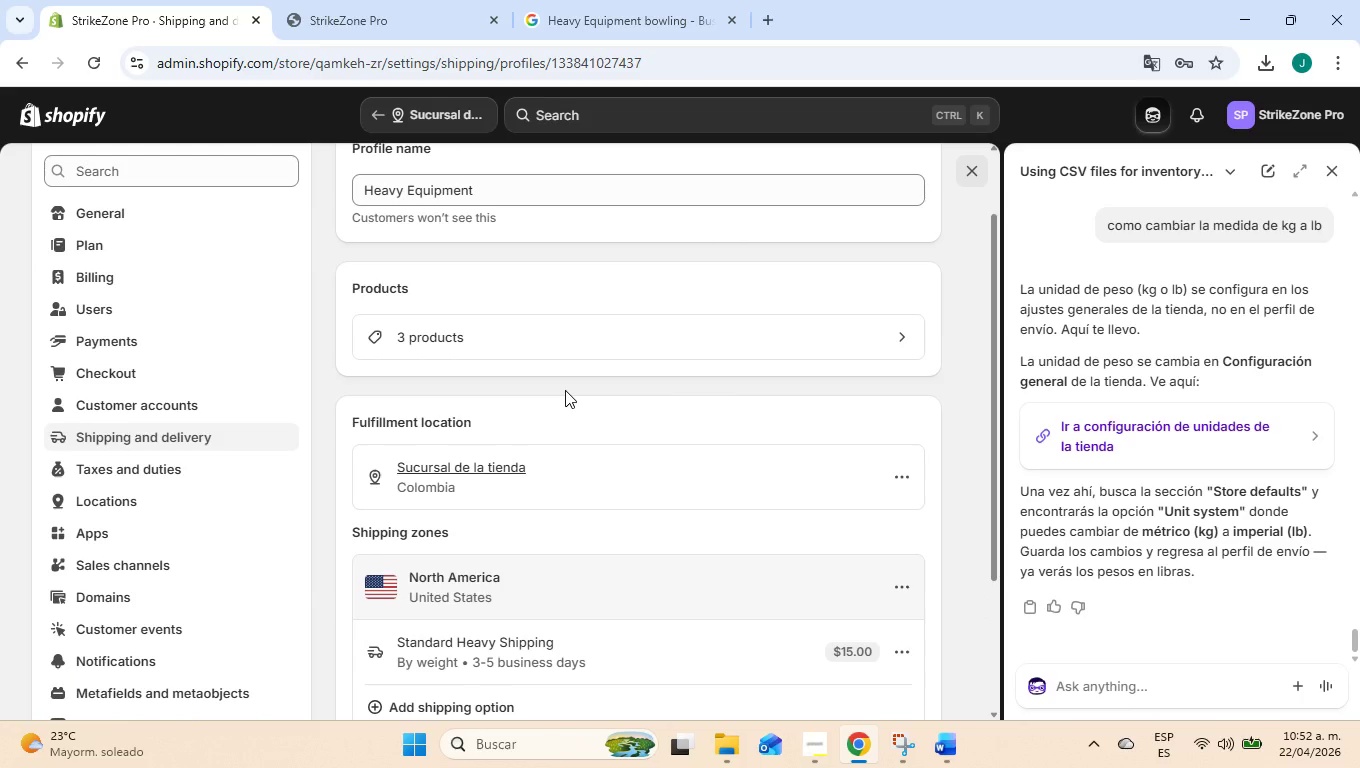 
wait(5.65)
 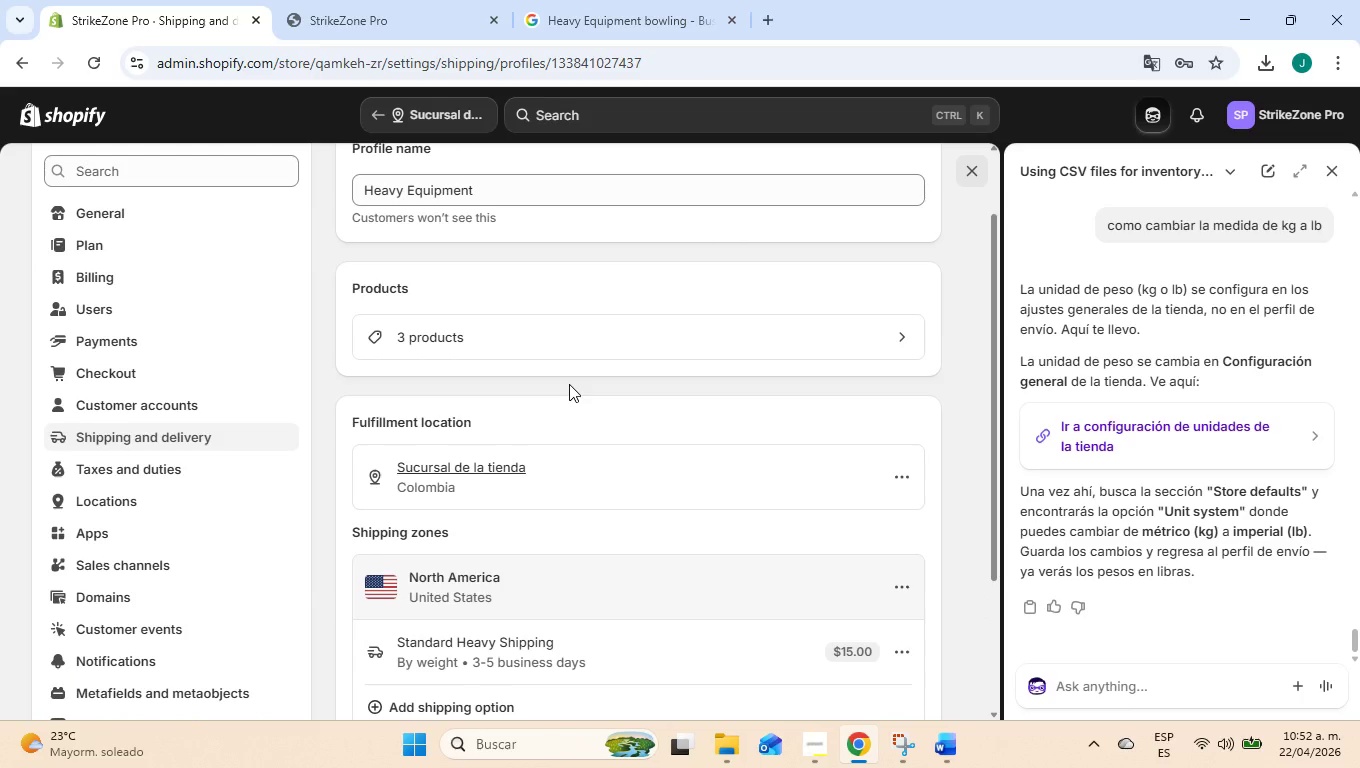 
left_click([1170, 425])
 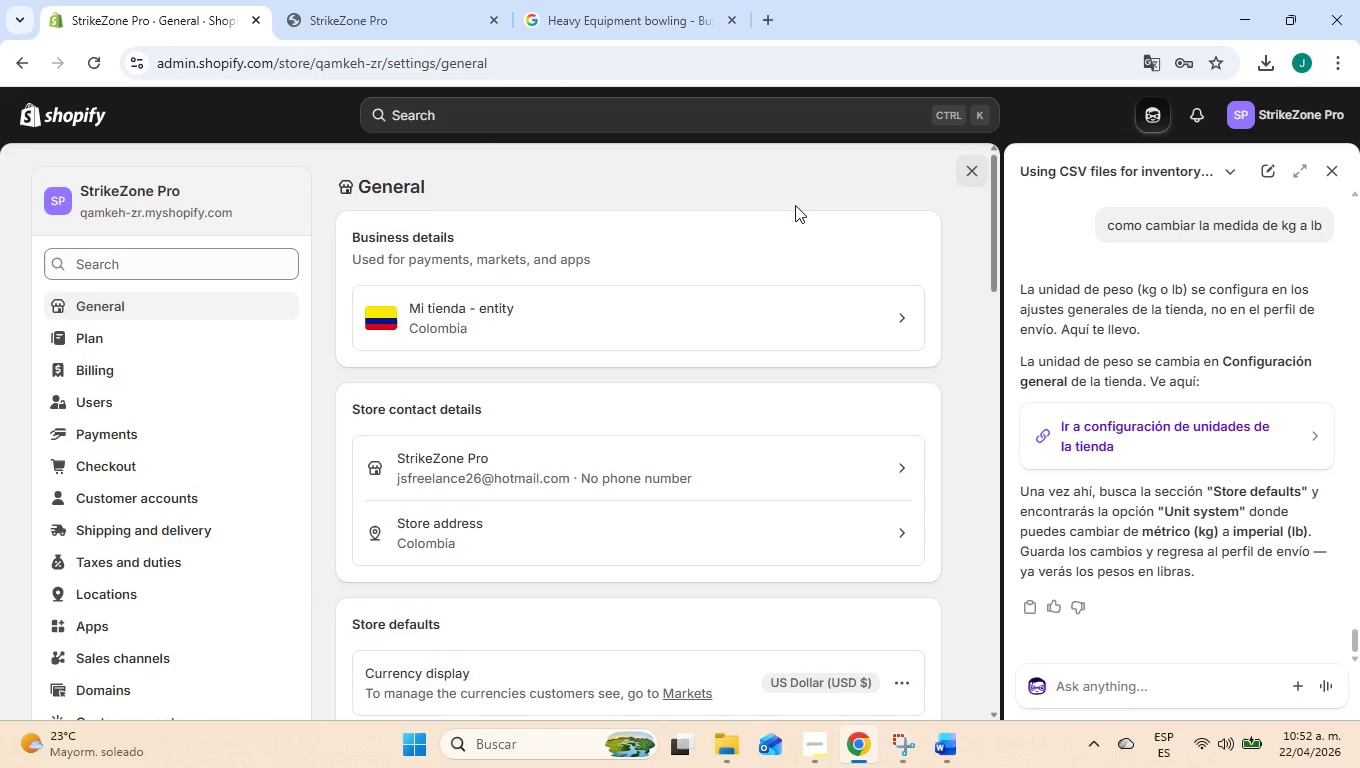 
wait(5.75)
 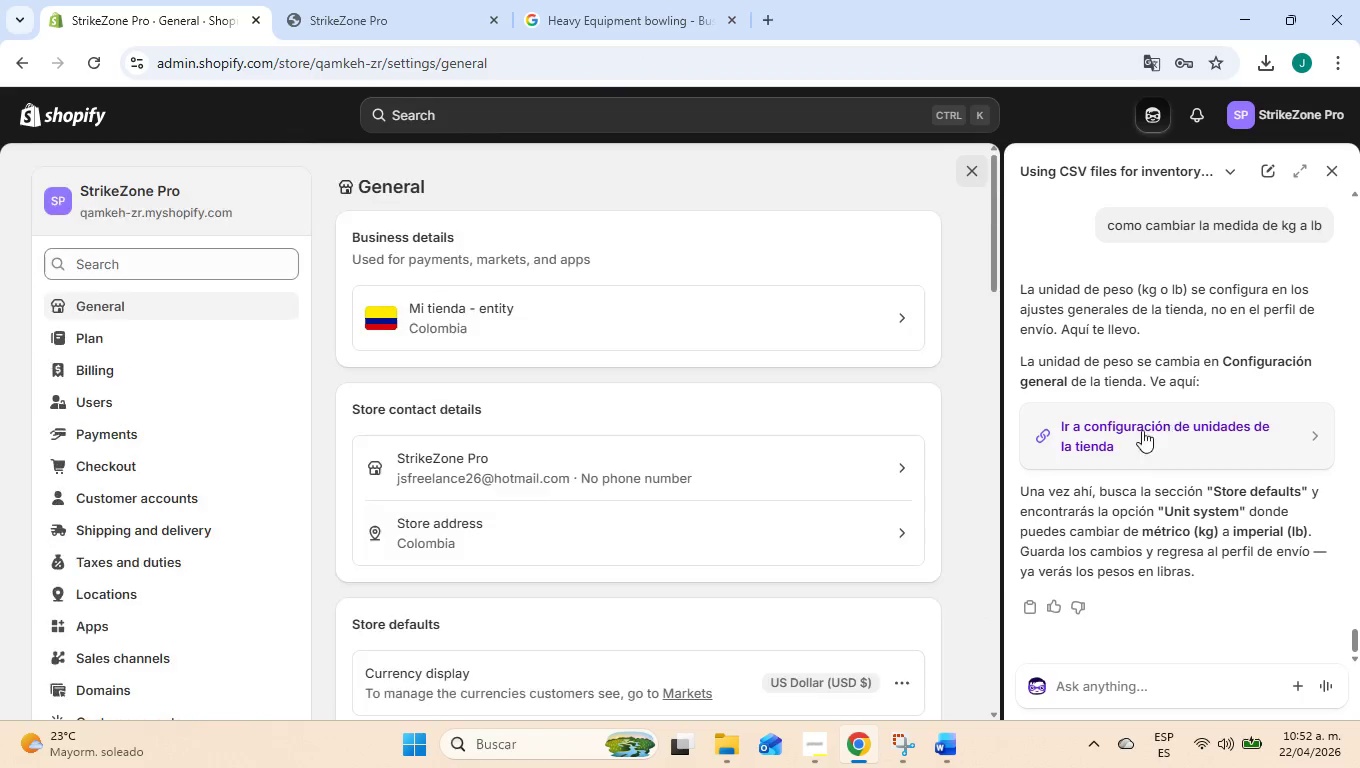 
scroll: coordinate [759, 317], scroll_direction: down, amount: 4.0
 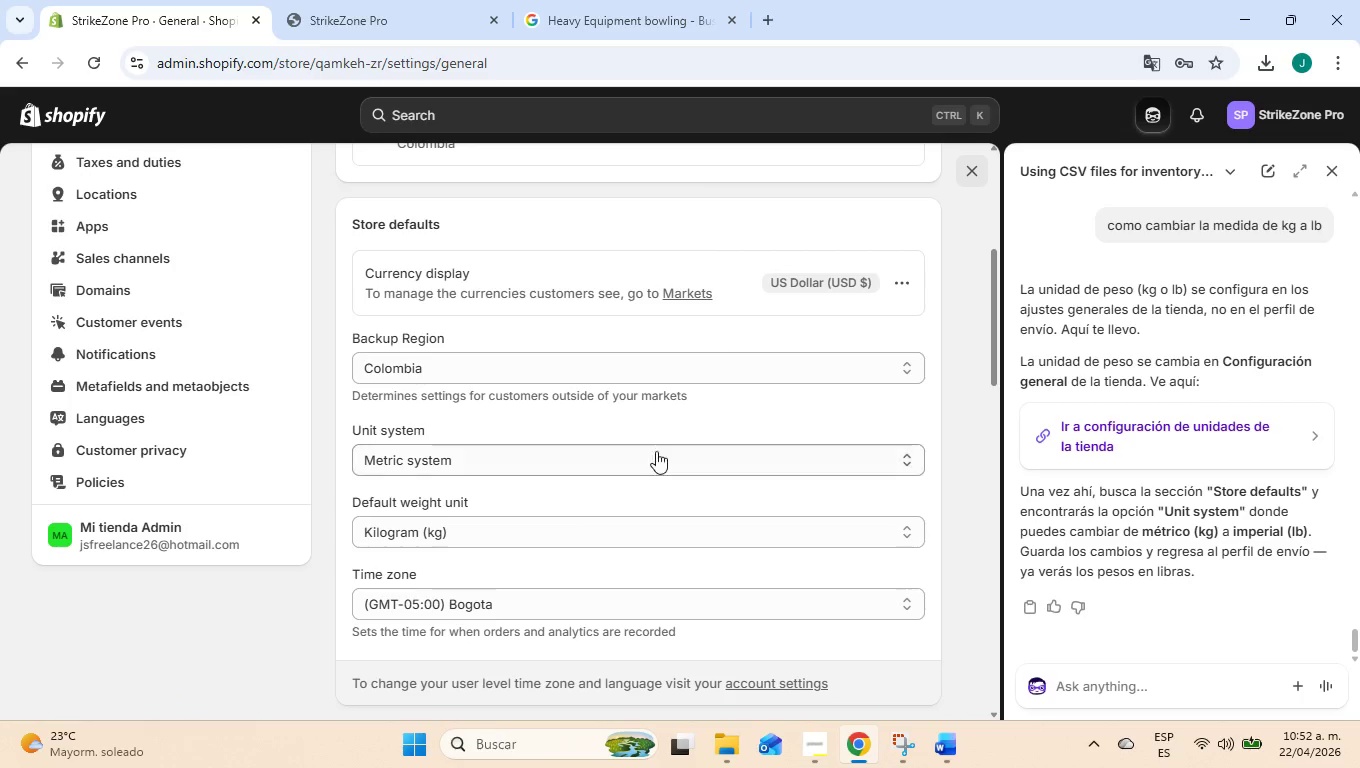 
left_click([566, 520])
 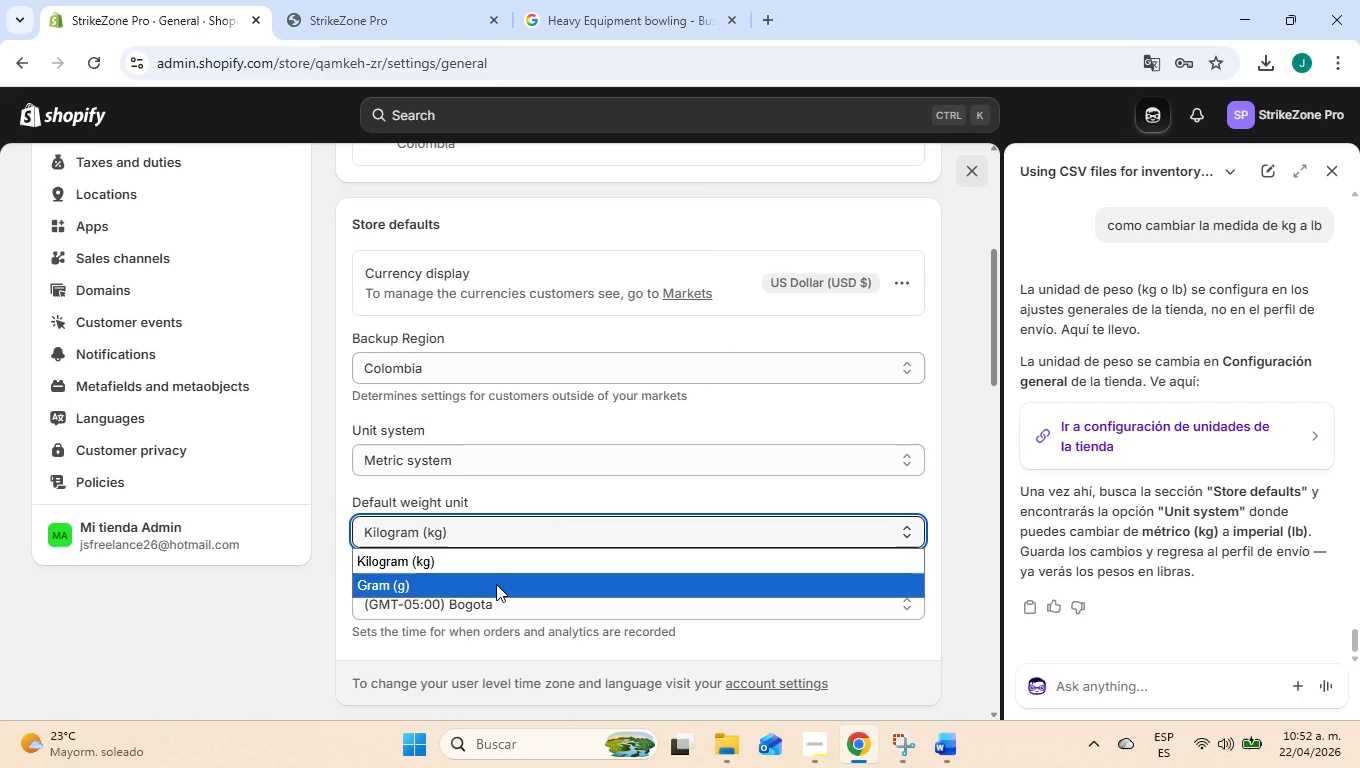 
left_click([496, 584])
 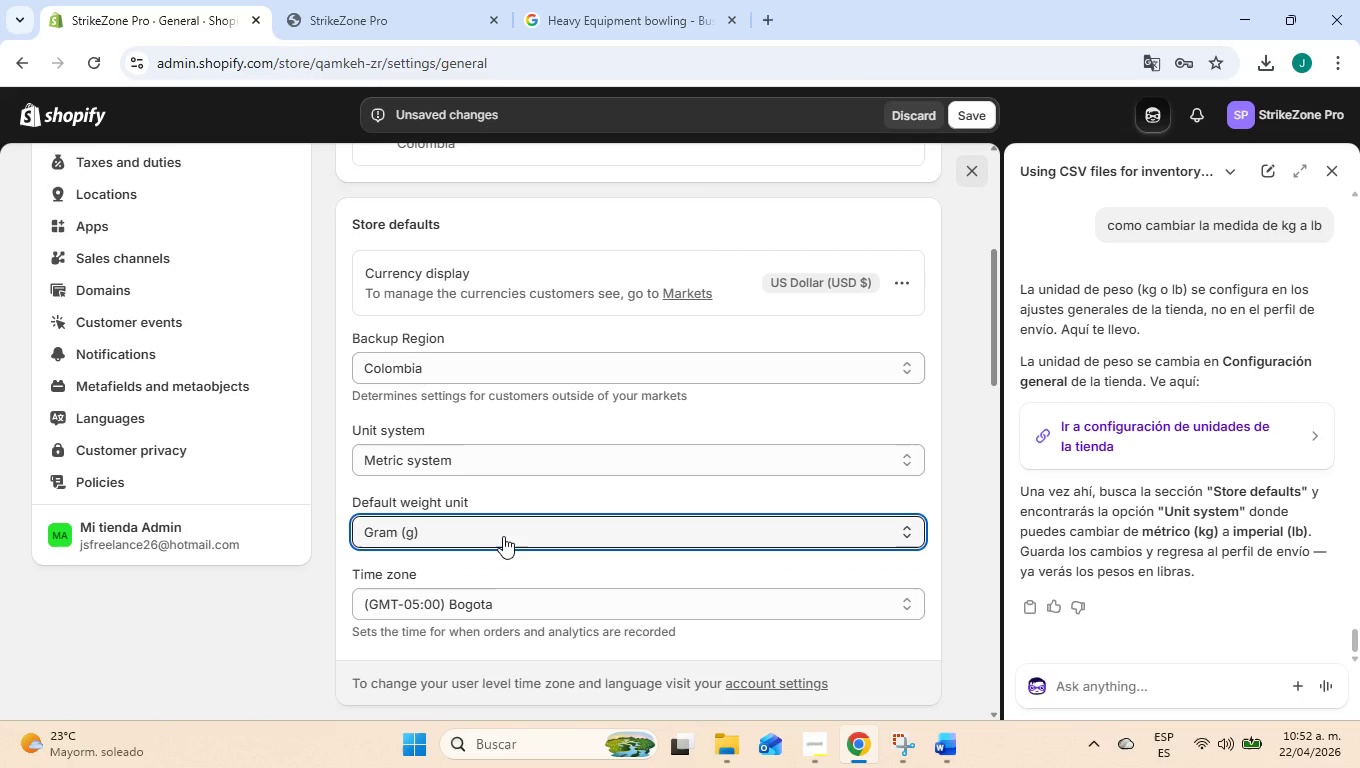 
scroll: coordinate [507, 524], scroll_direction: down, amount: 2.0
 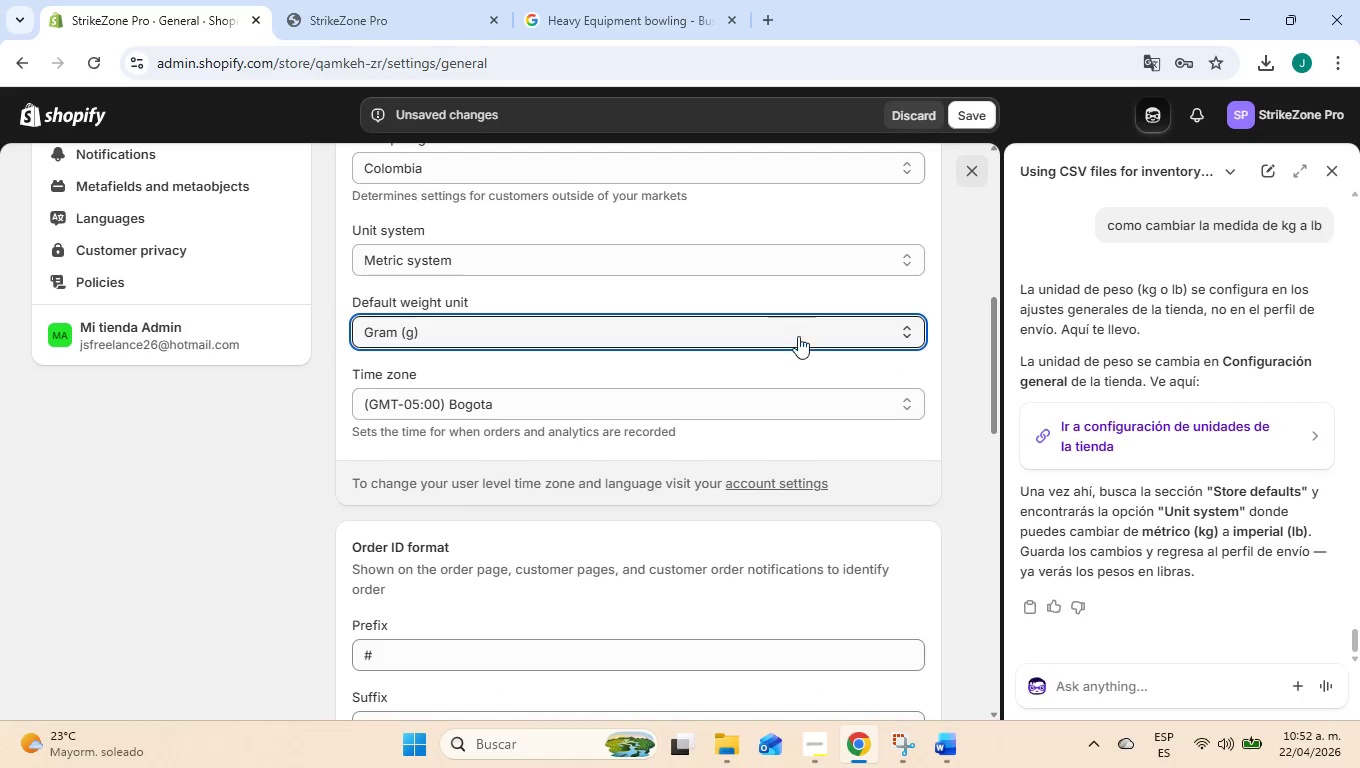 
left_click([801, 342])
 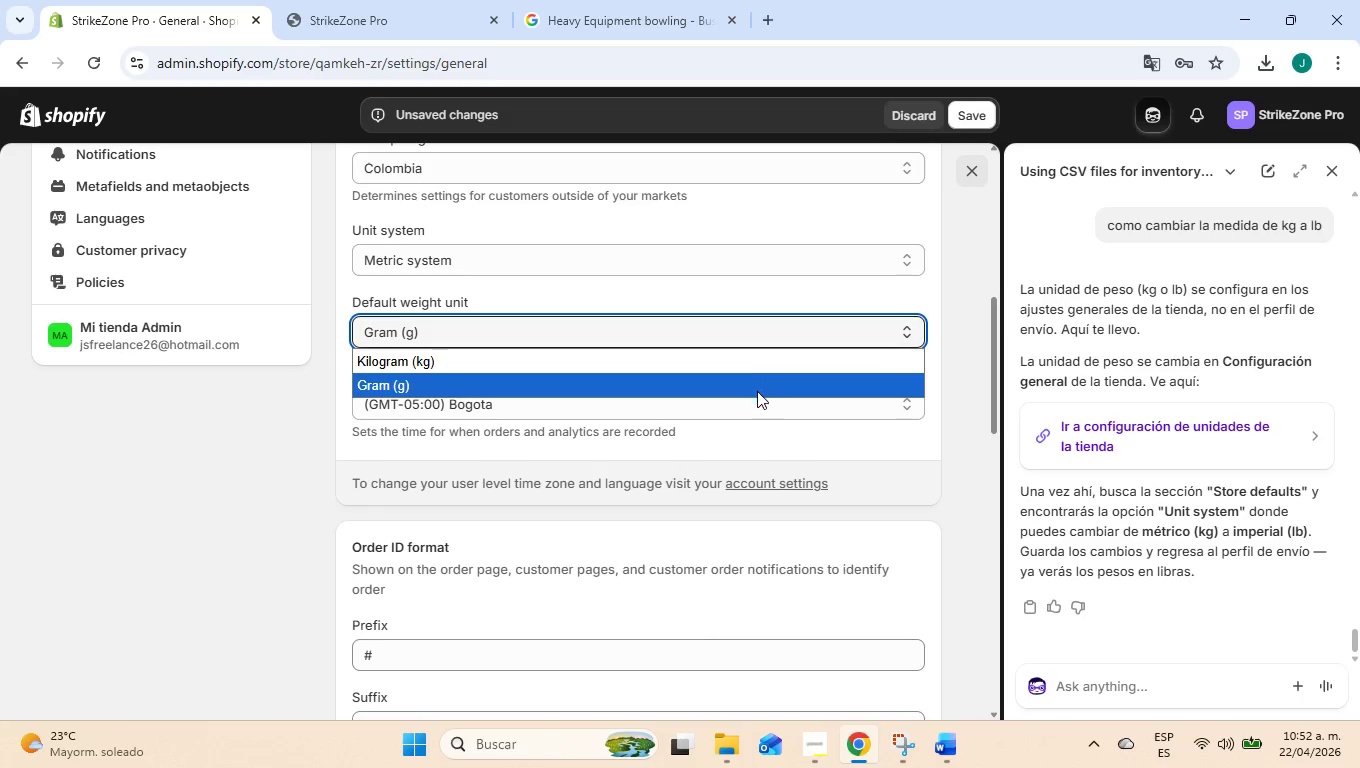 
left_click([757, 391])
 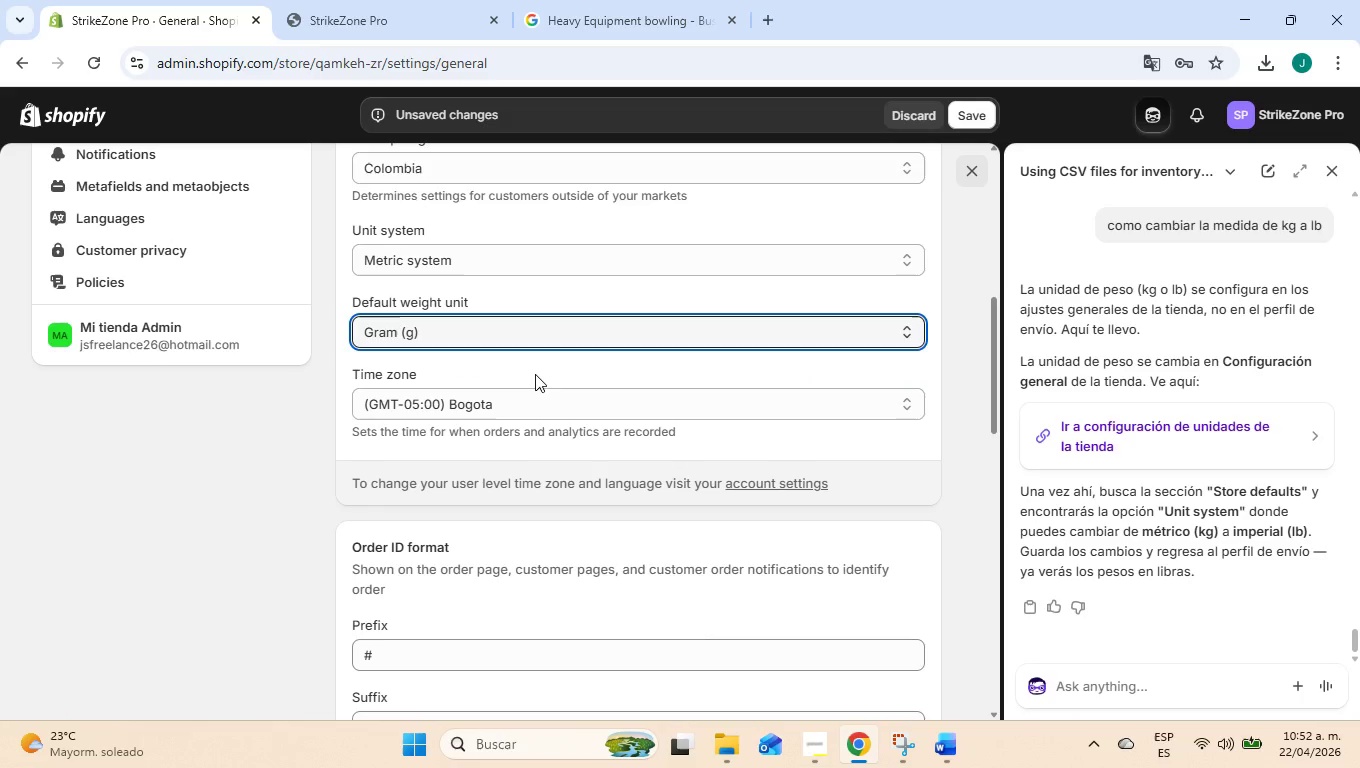 
left_click([534, 369])
 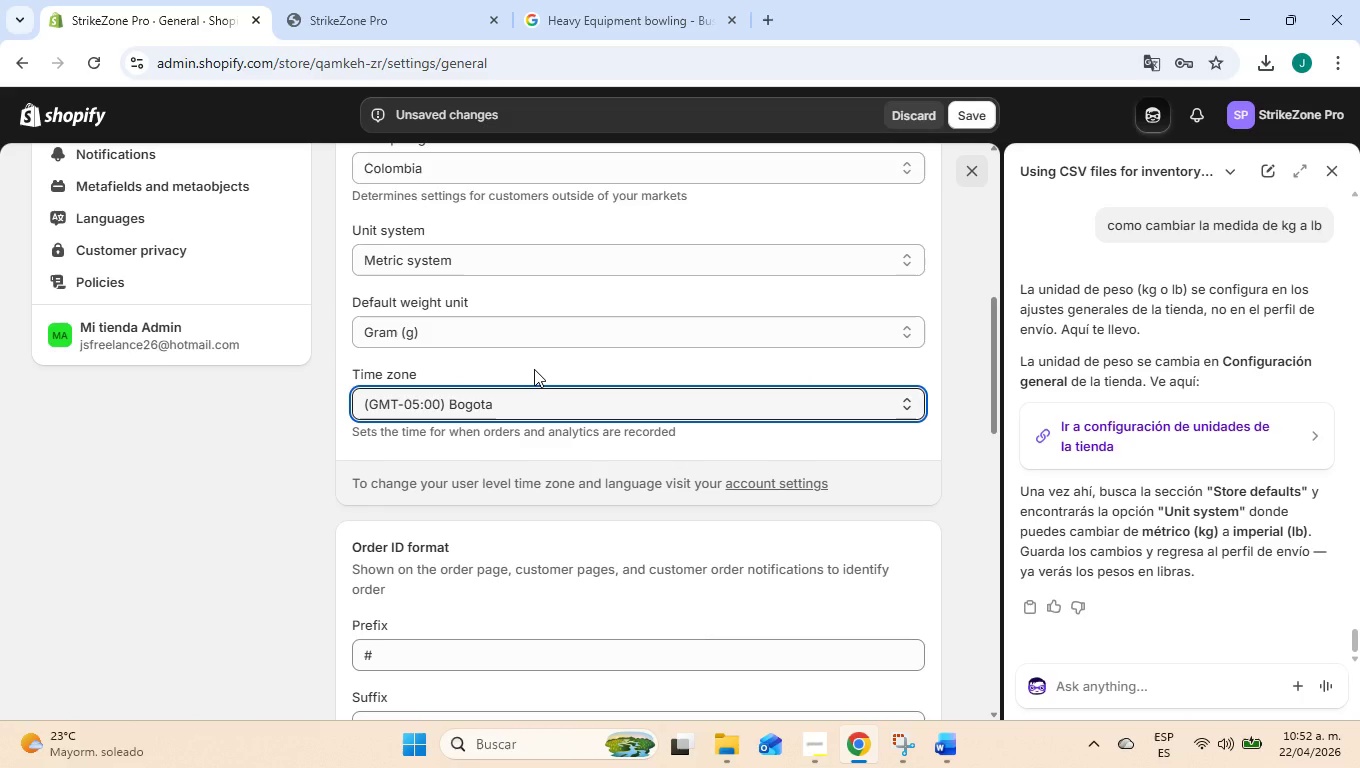 
scroll: coordinate [547, 385], scroll_direction: down, amount: 9.0
 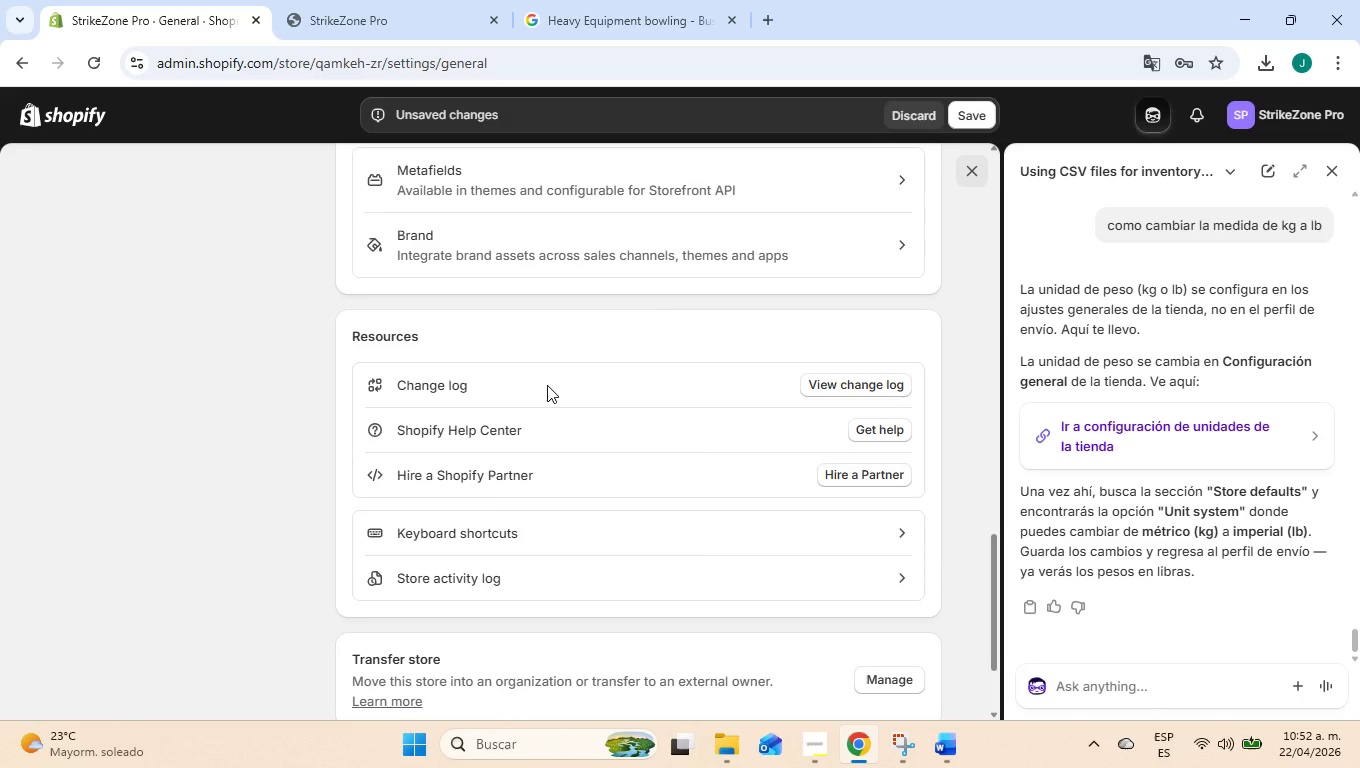 
scroll: coordinate [551, 372], scroll_direction: up, amount: 11.0
 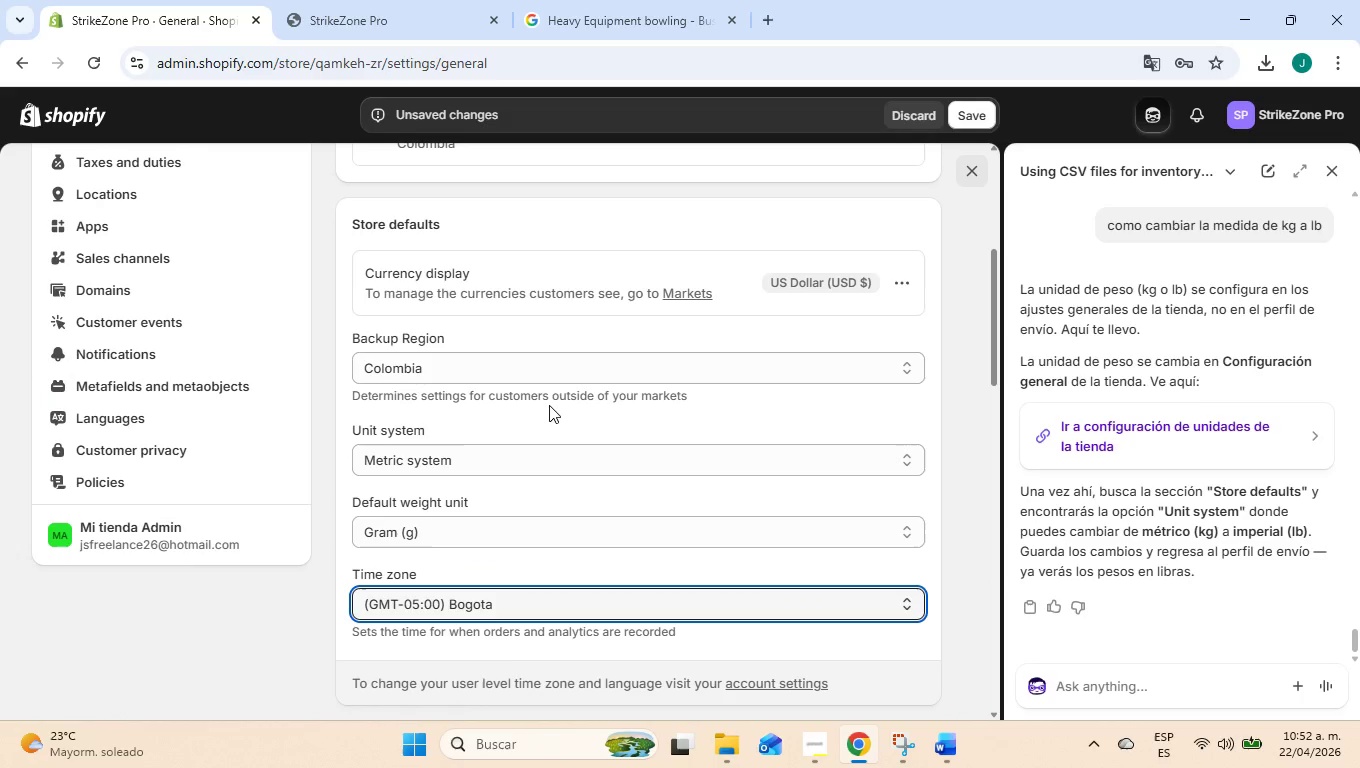 
left_click([524, 472])
 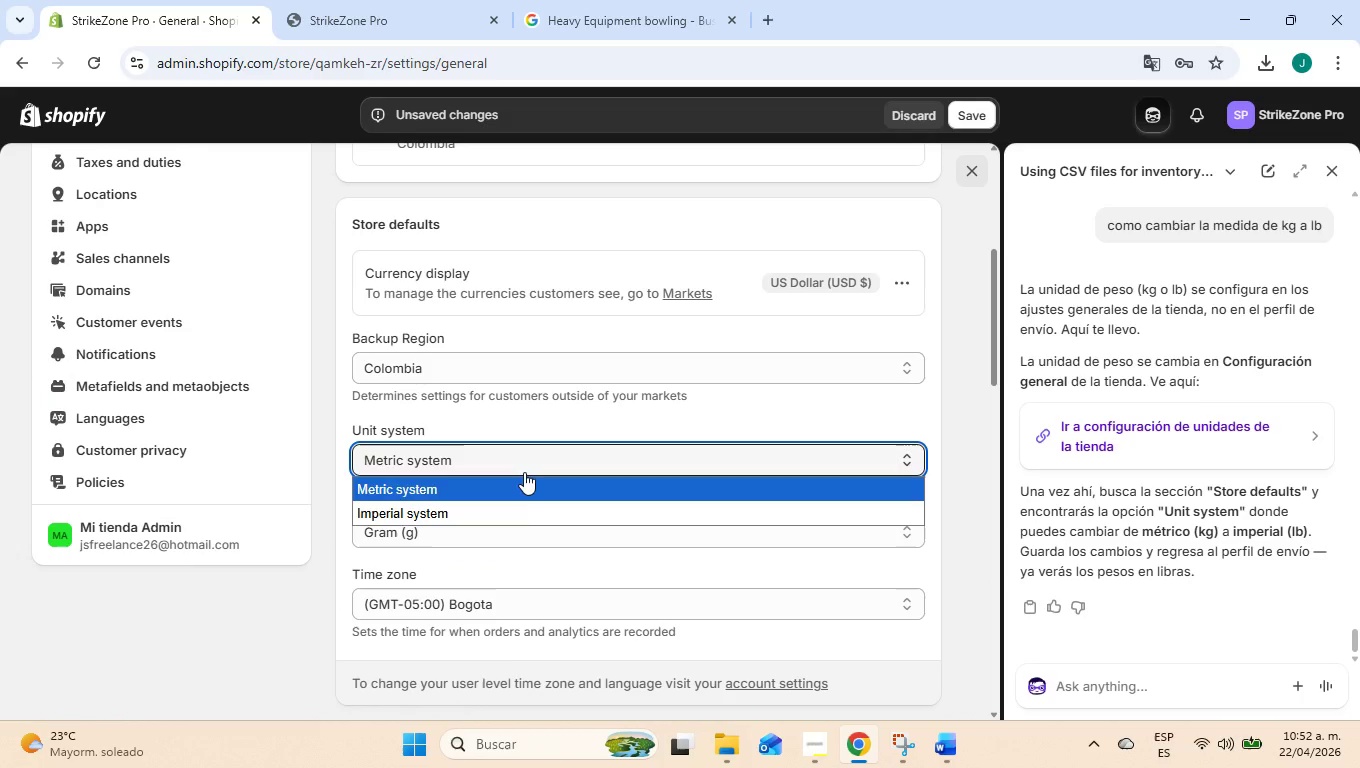 
left_click([524, 472])
 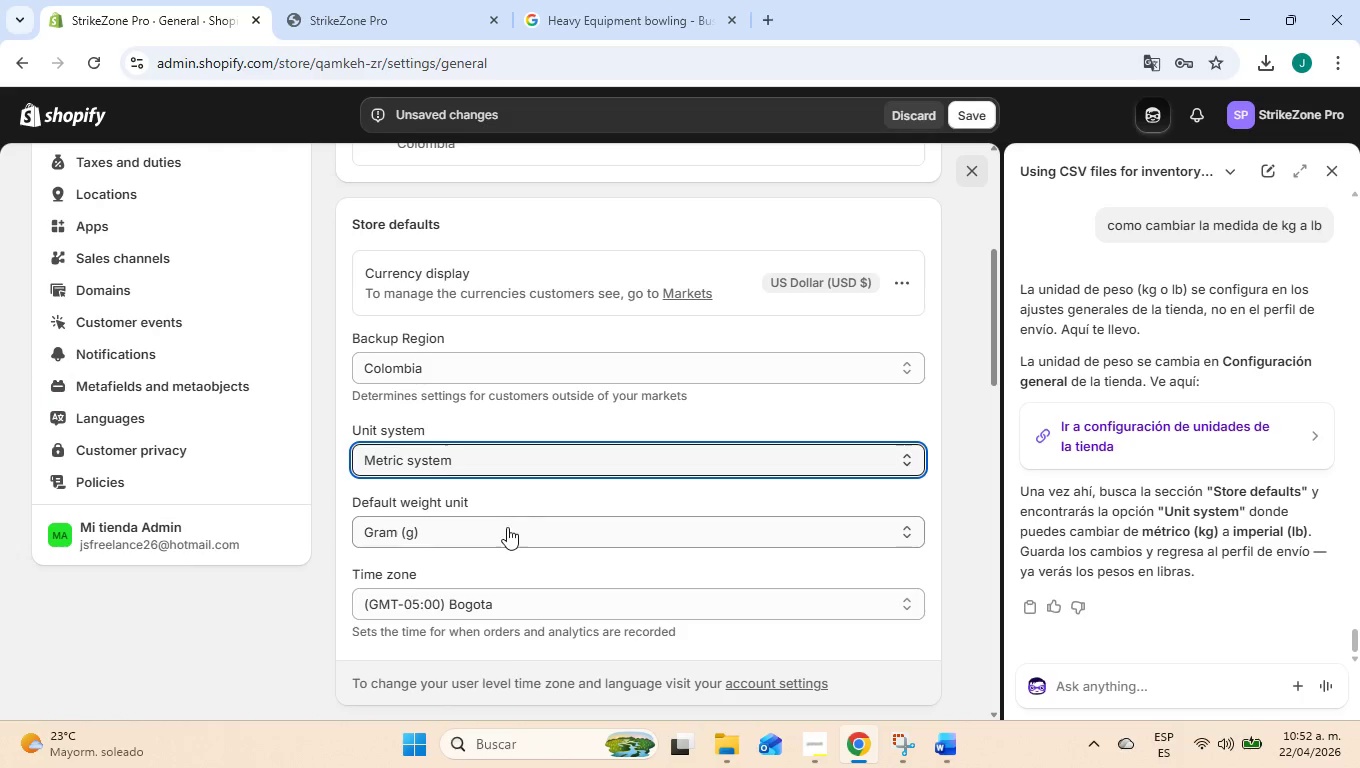 
left_click([506, 528])
 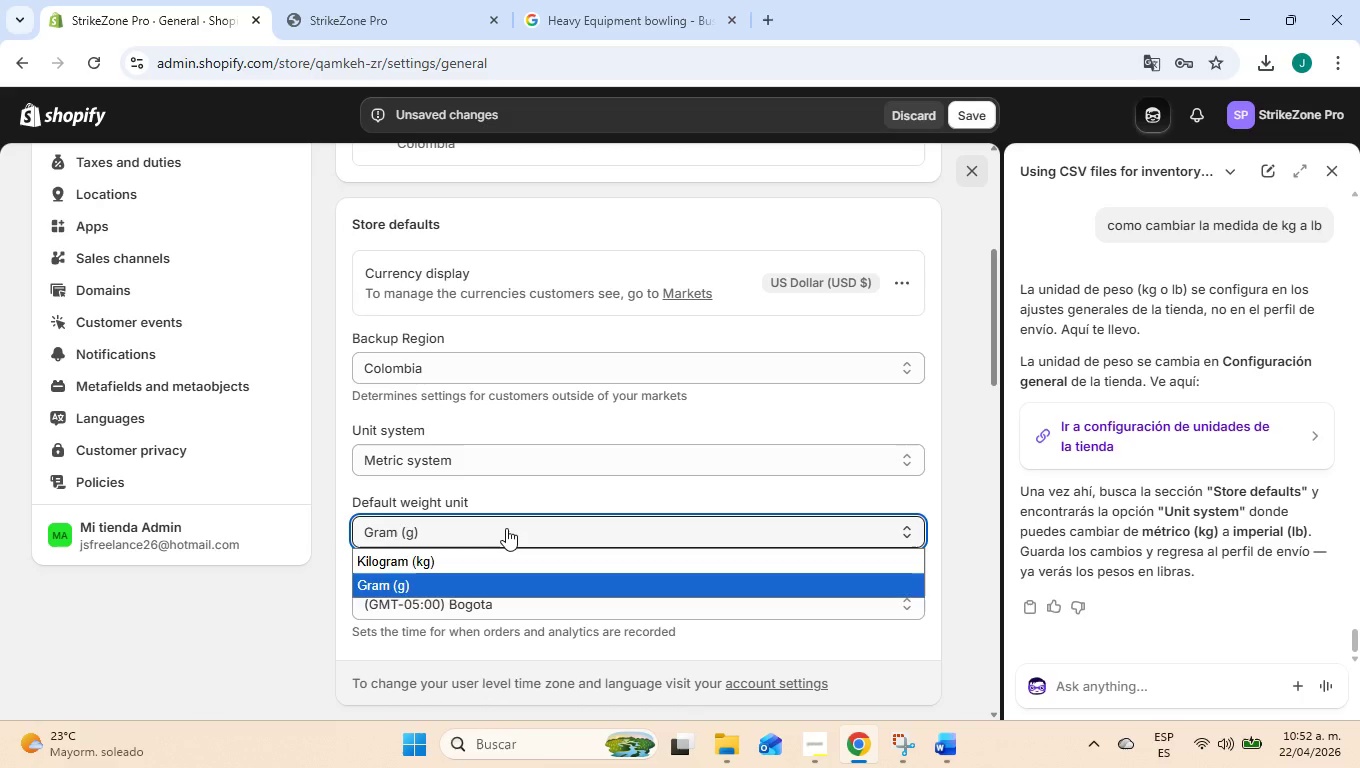 
left_click([506, 528])
 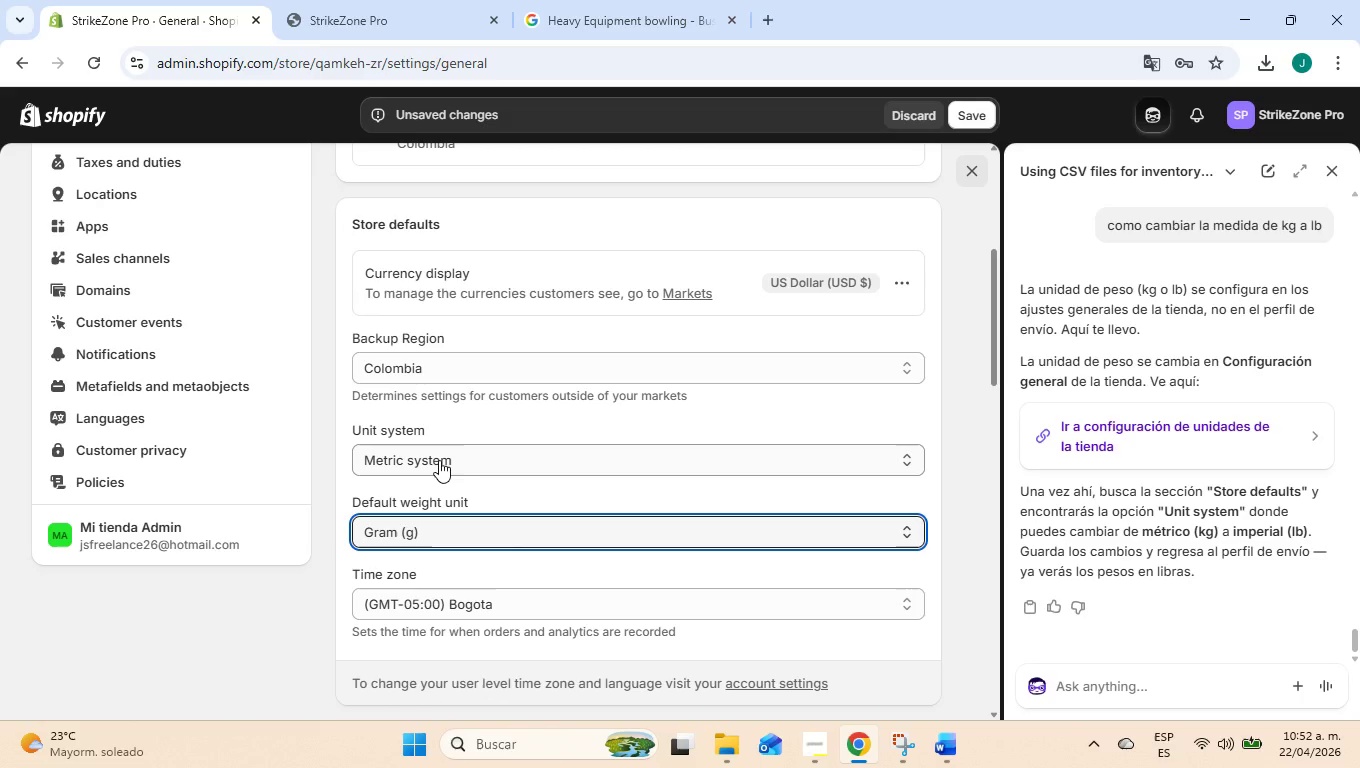 
wait(7.41)
 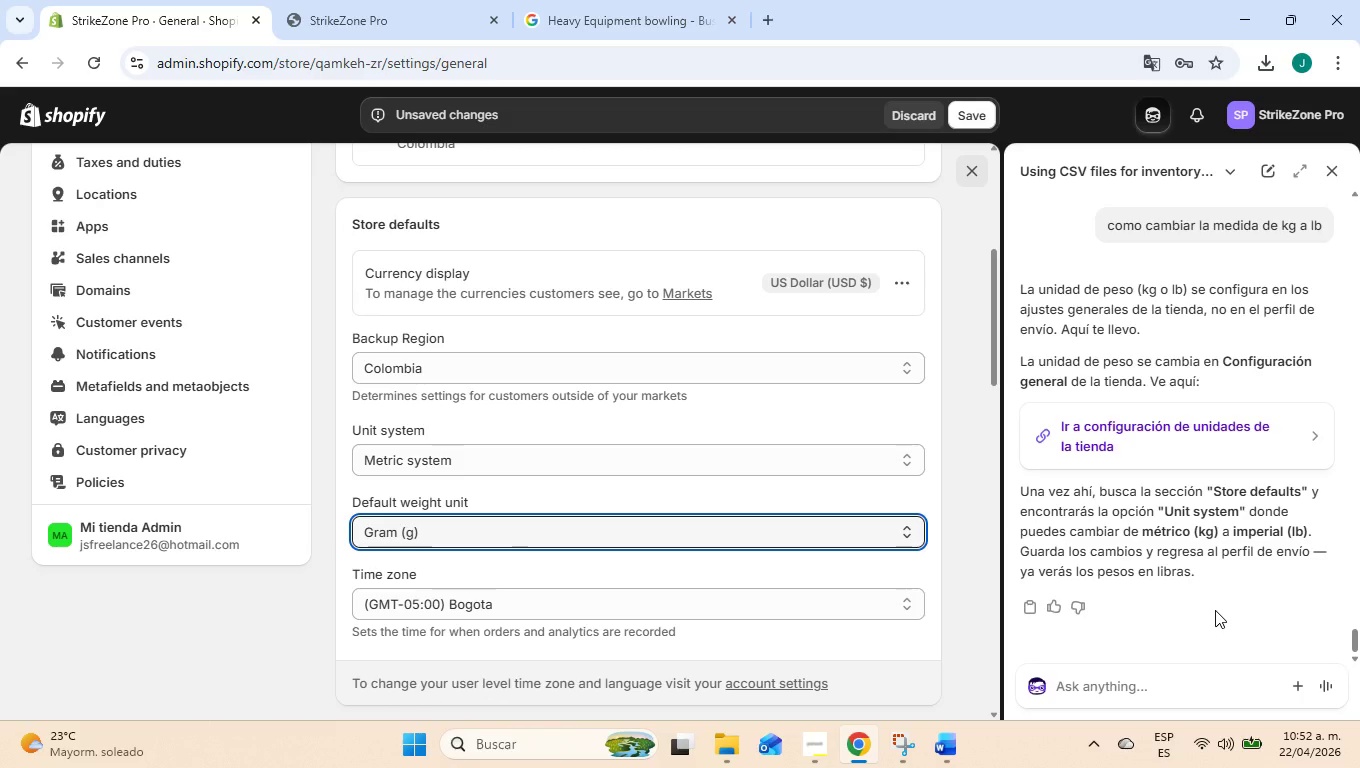 
left_click([439, 460])
 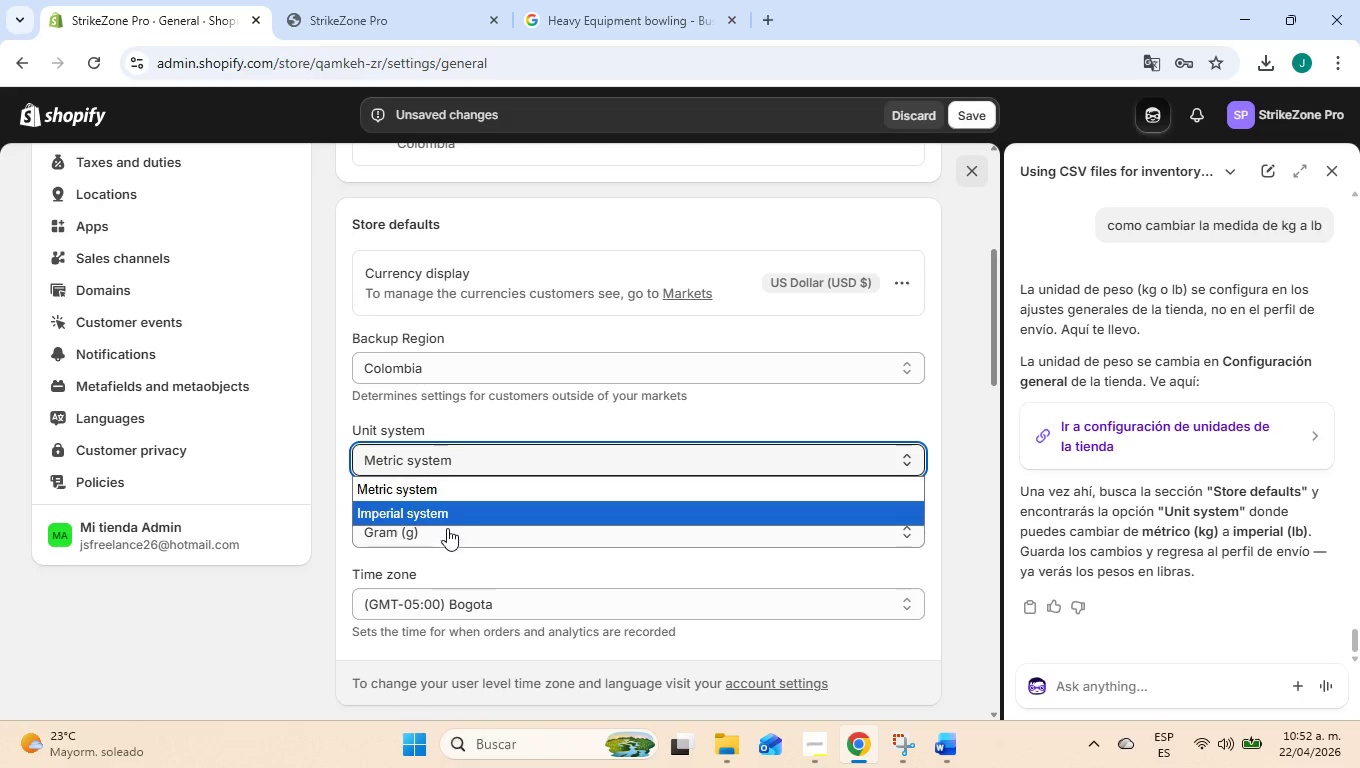 
left_click([457, 507])
 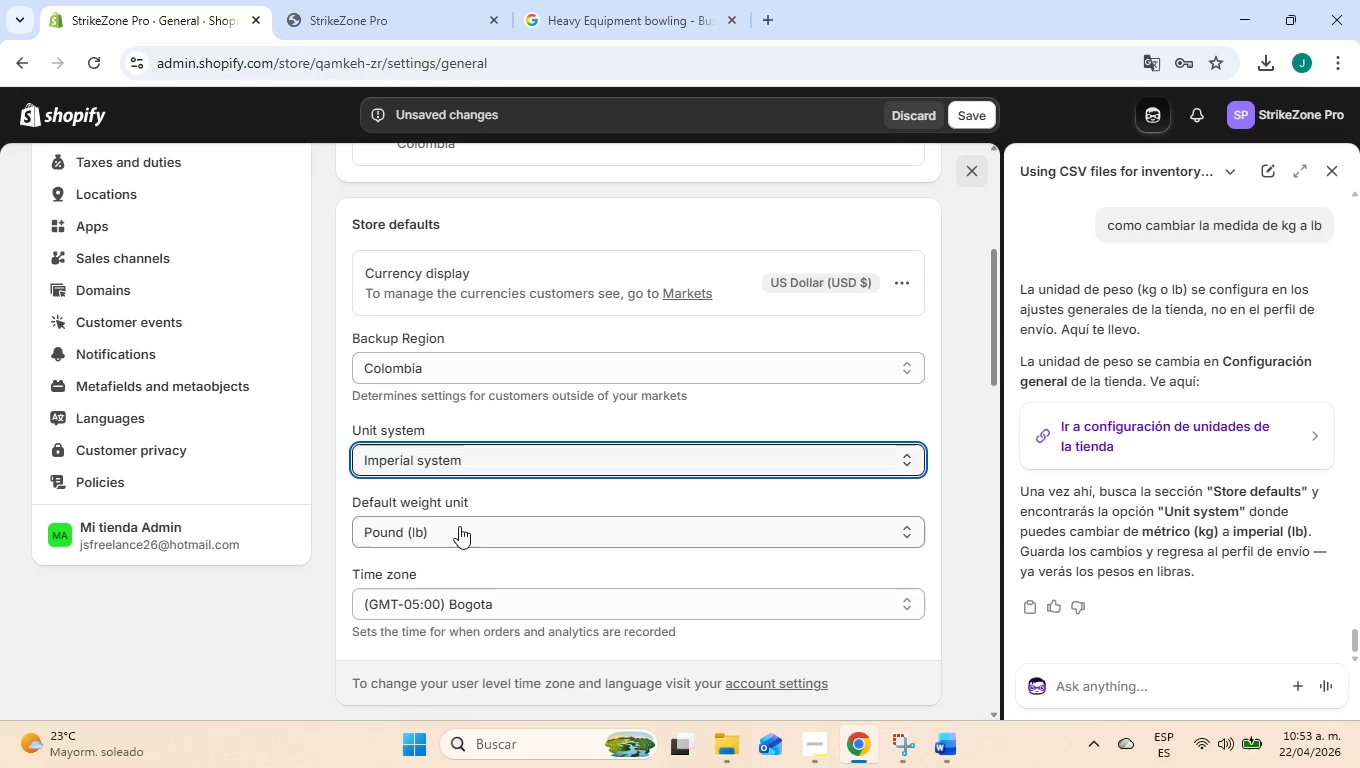 
left_click([465, 531])
 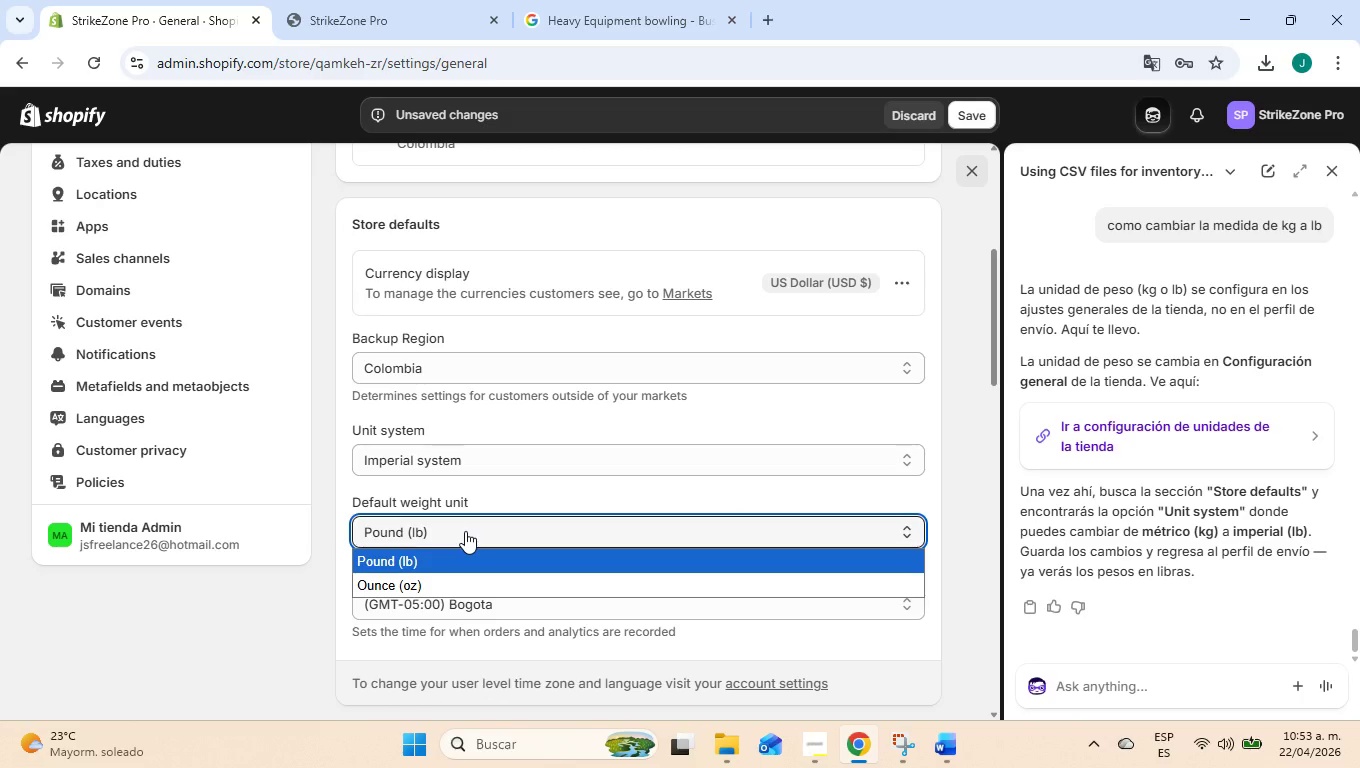 
left_click([465, 531])
 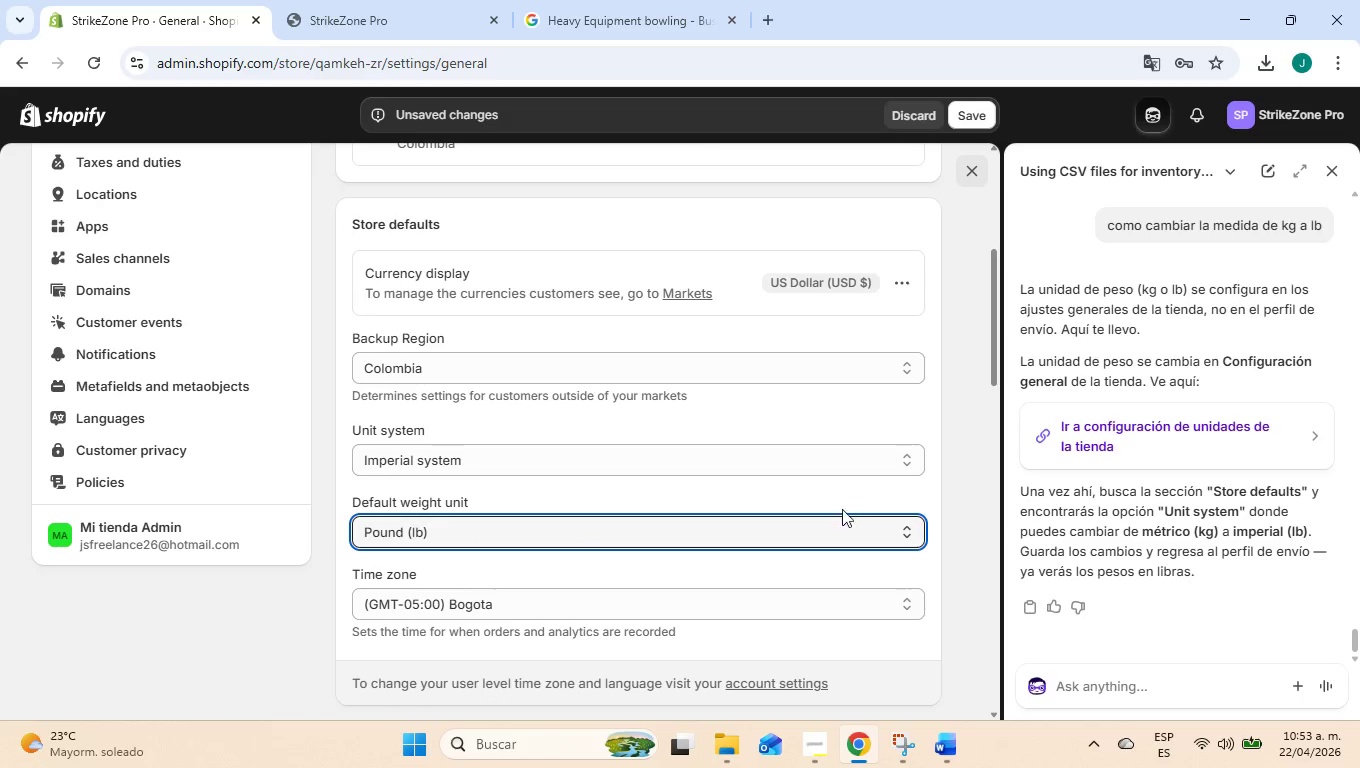 
scroll: coordinate [831, 510], scroll_direction: down, amount: 5.0
 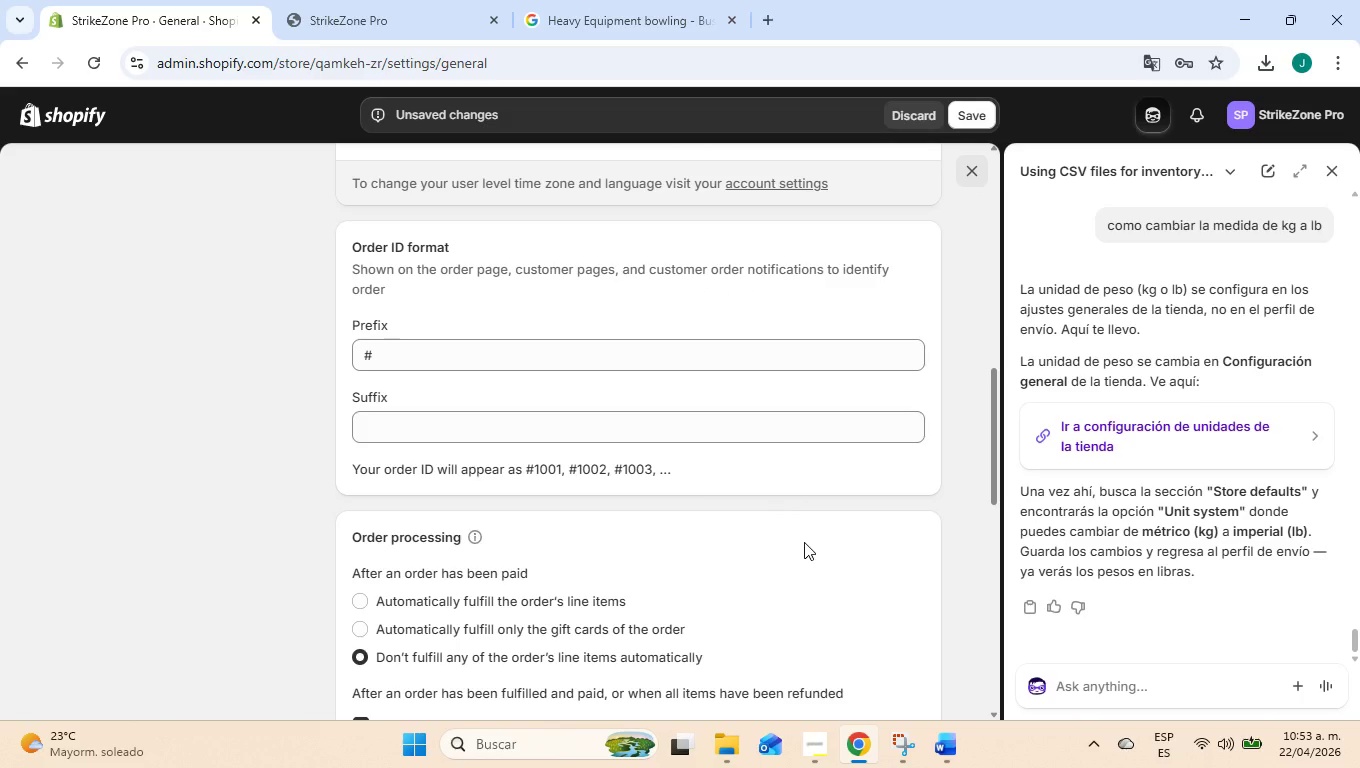 
scroll: coordinate [199, 460], scroll_direction: up, amount: 19.0
 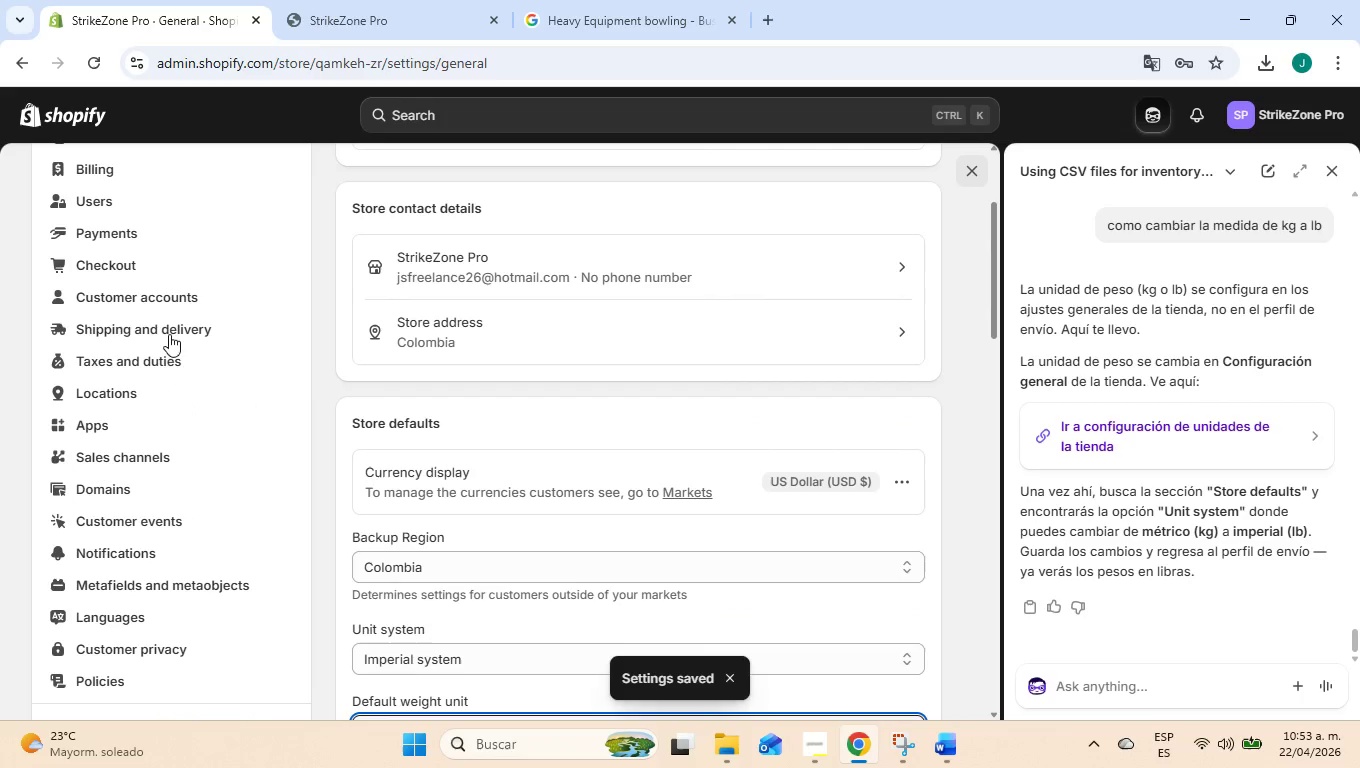 
left_click([169, 332])
 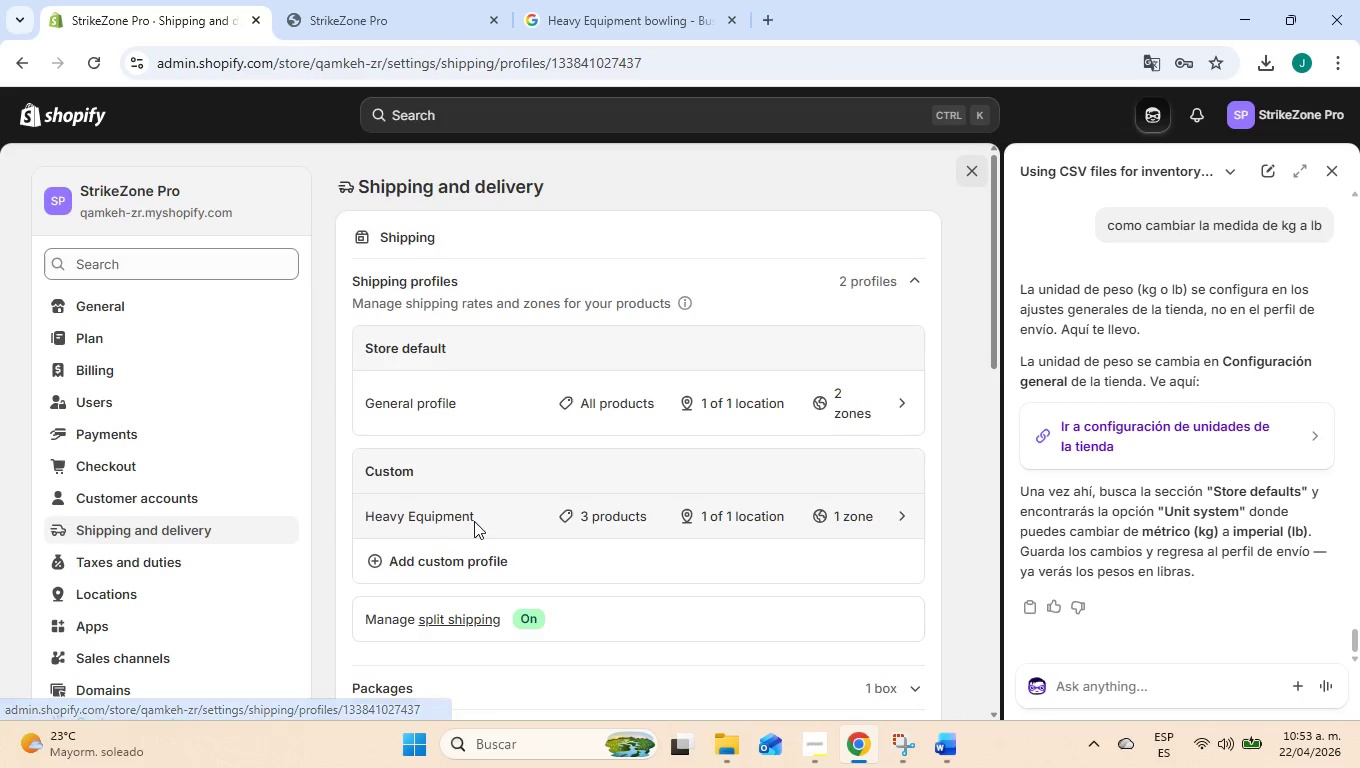 
scroll: coordinate [502, 471], scroll_direction: down, amount: 5.0
 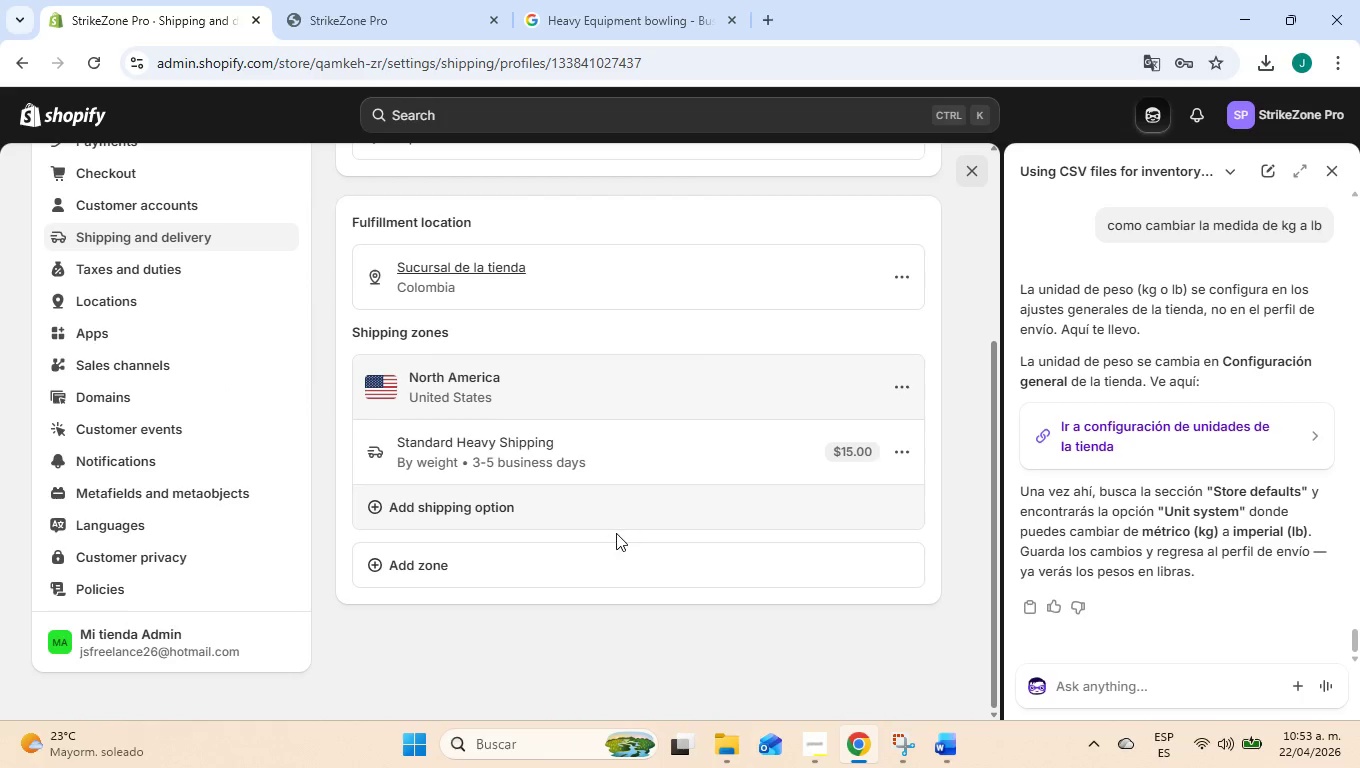 
scroll: coordinate [616, 533], scroll_direction: up, amount: 1.0
 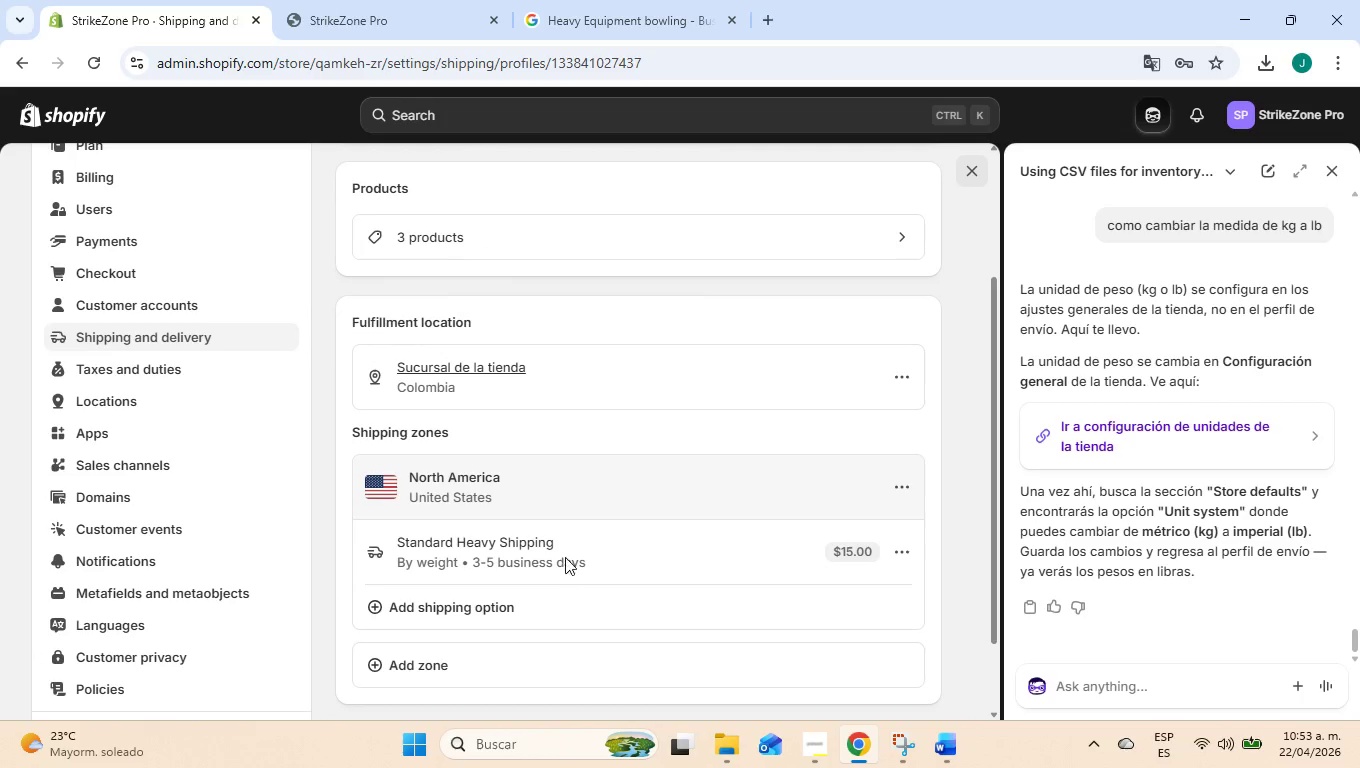 
mouse_move([877, 571])
 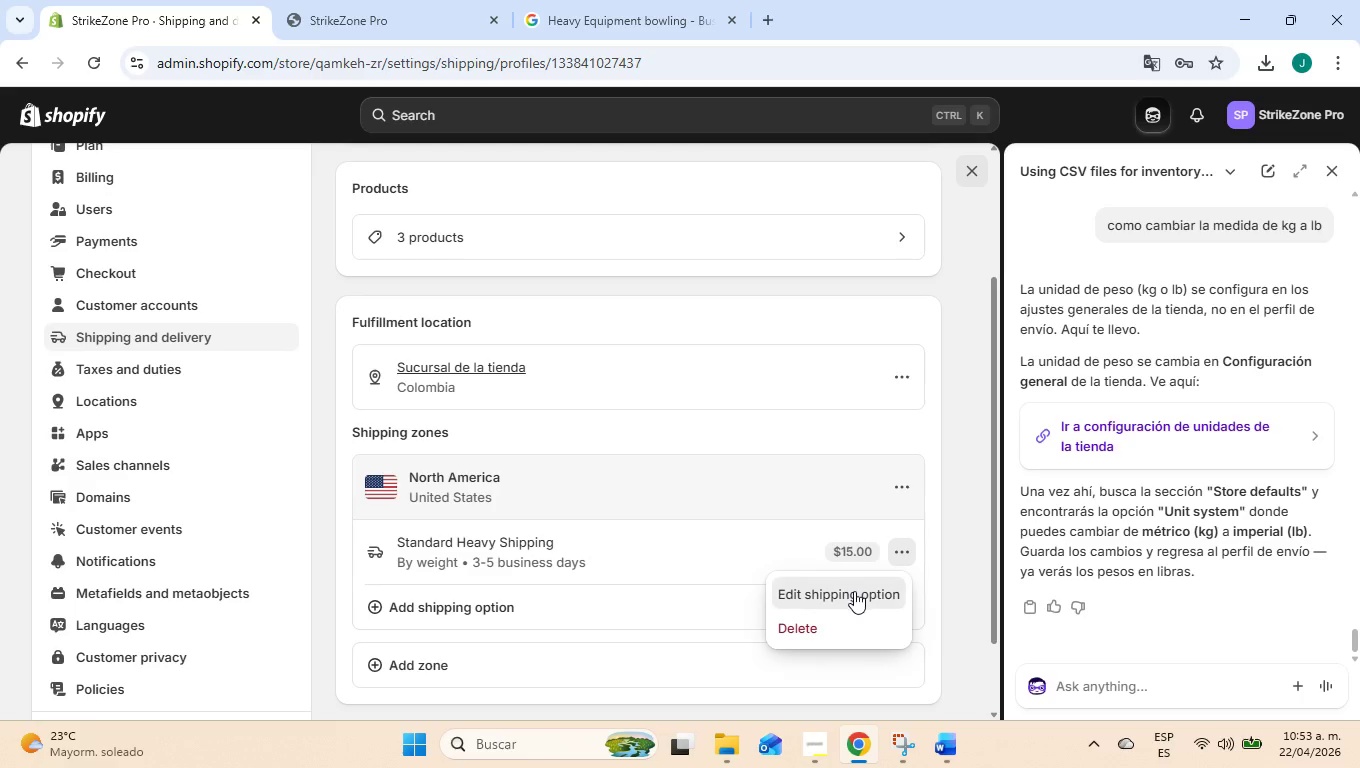 
left_click([854, 591])
 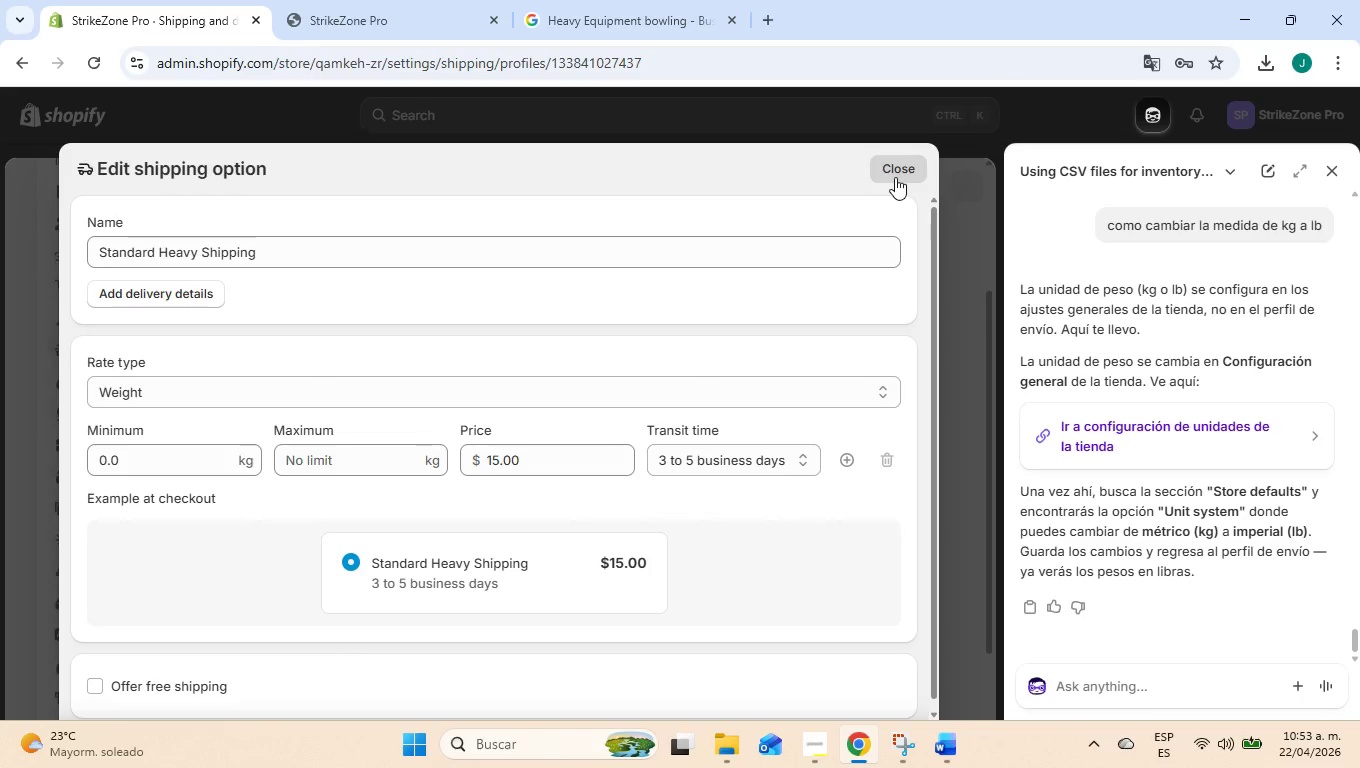 
wait(7.03)
 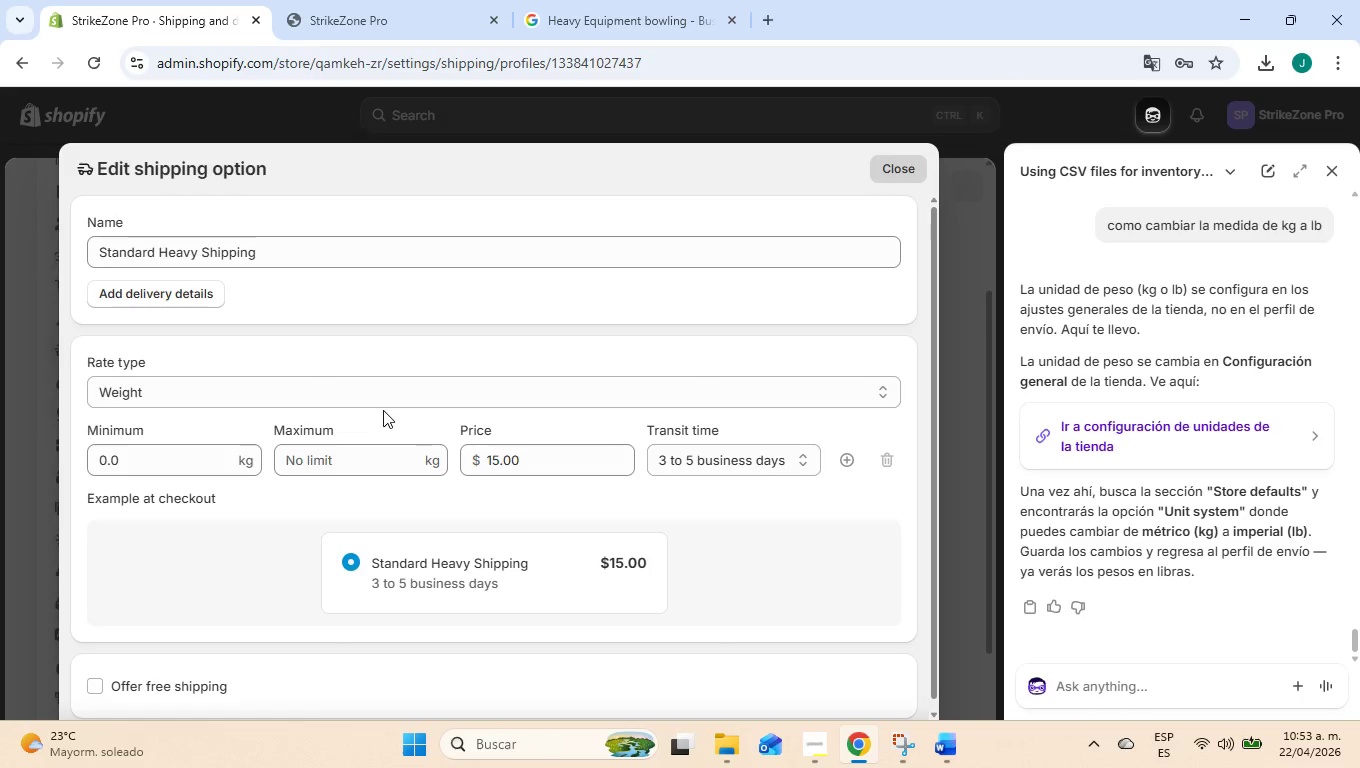 
double_click([247, 460])
 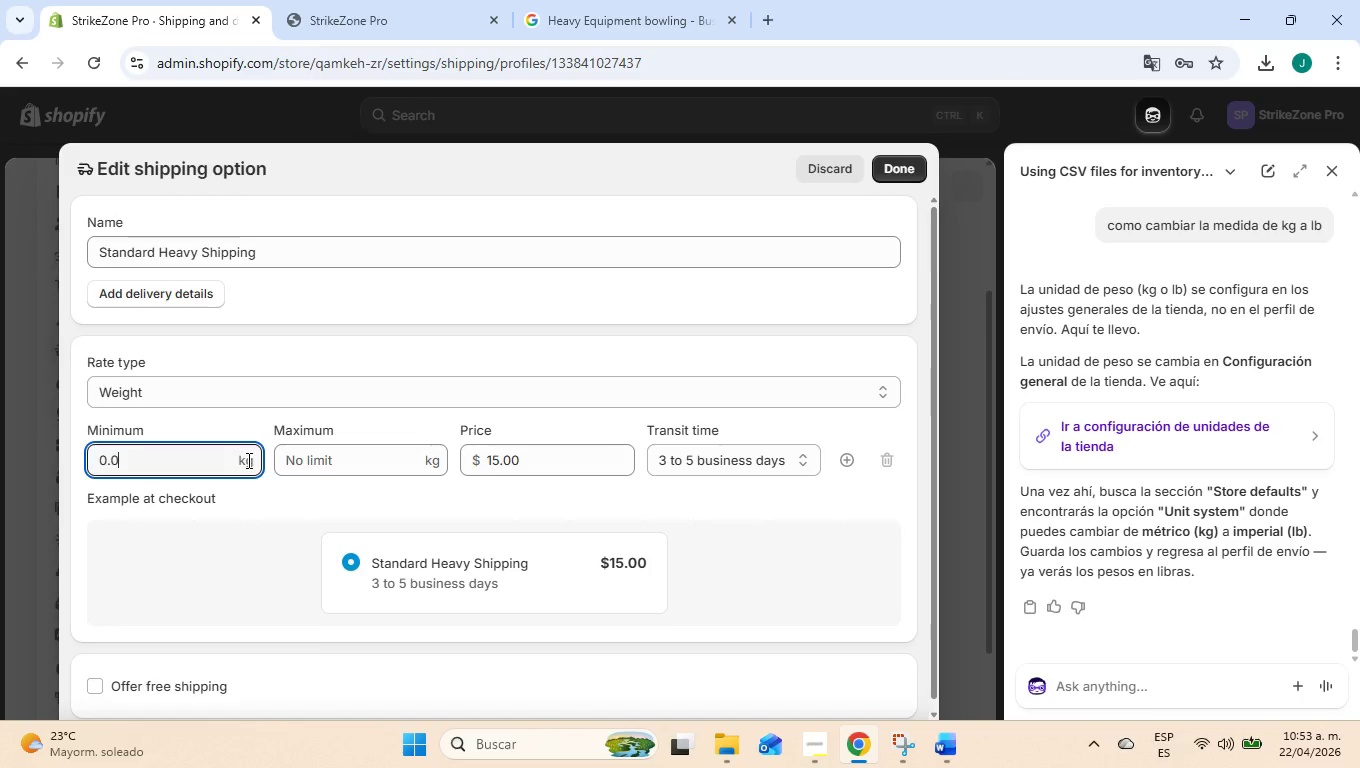 
left_click([247, 460])
 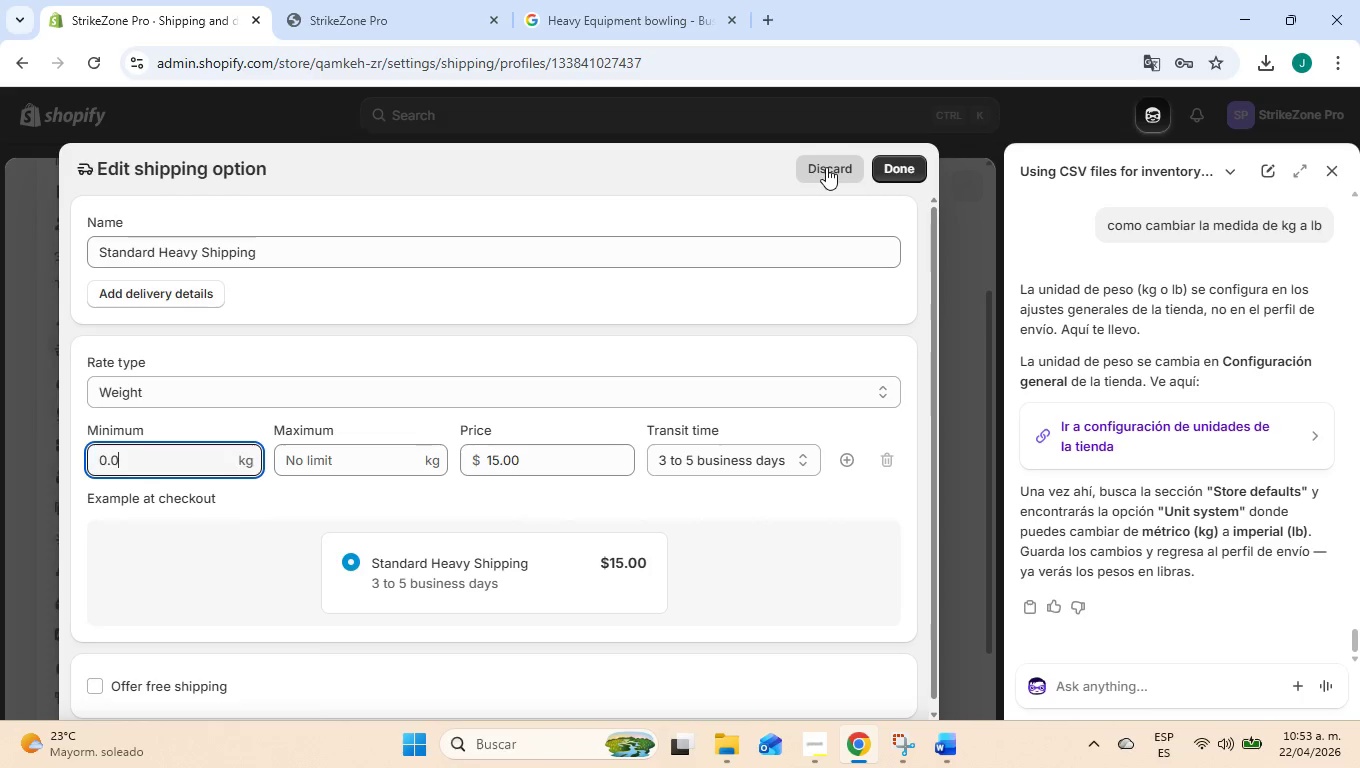 
left_click([826, 167])
 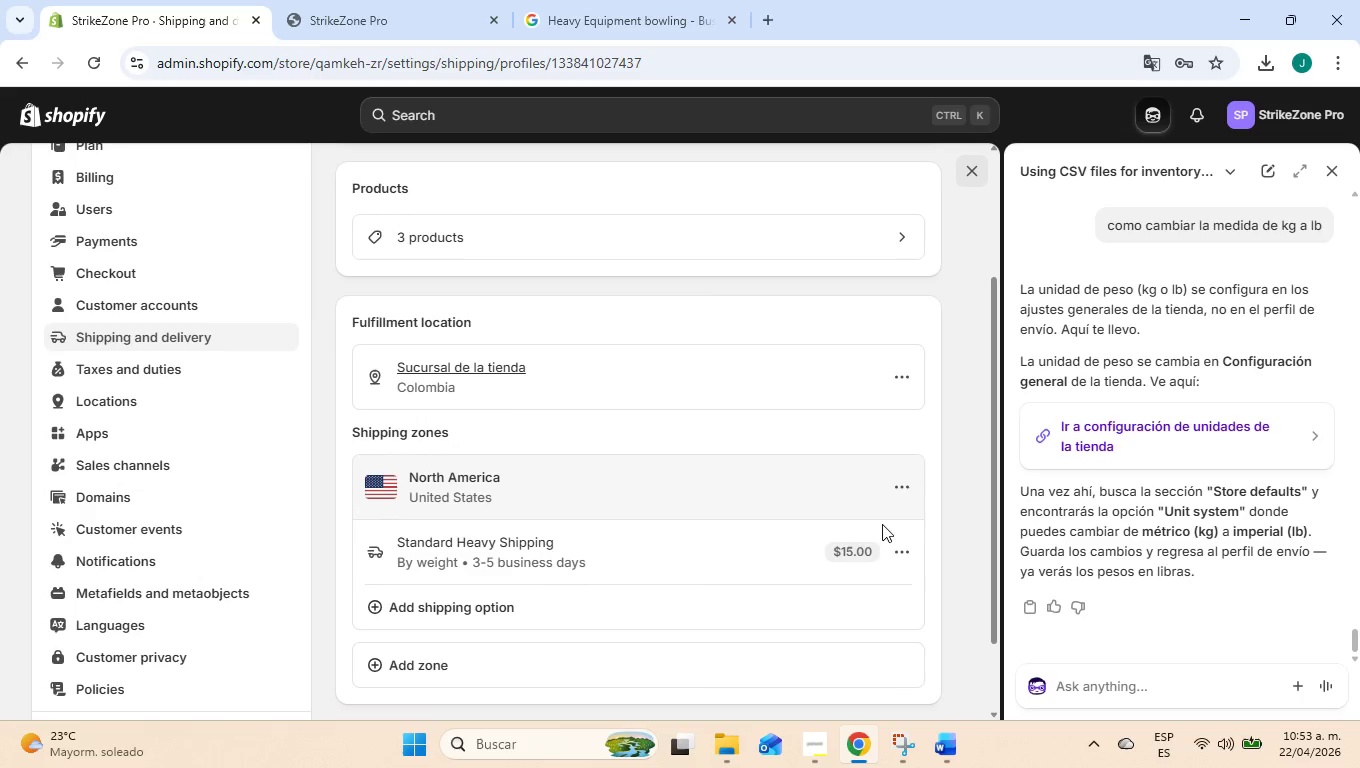 
left_click([909, 546])
 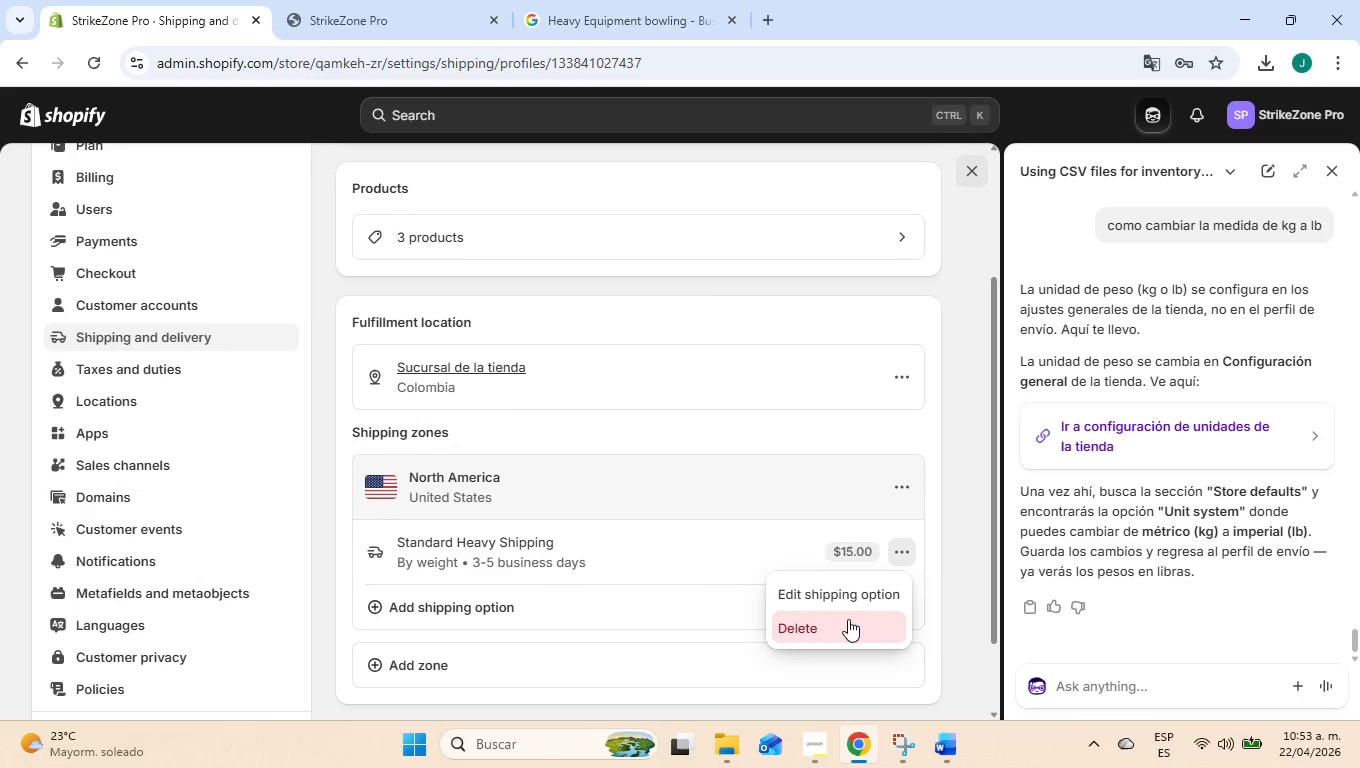 
left_click([844, 626])
 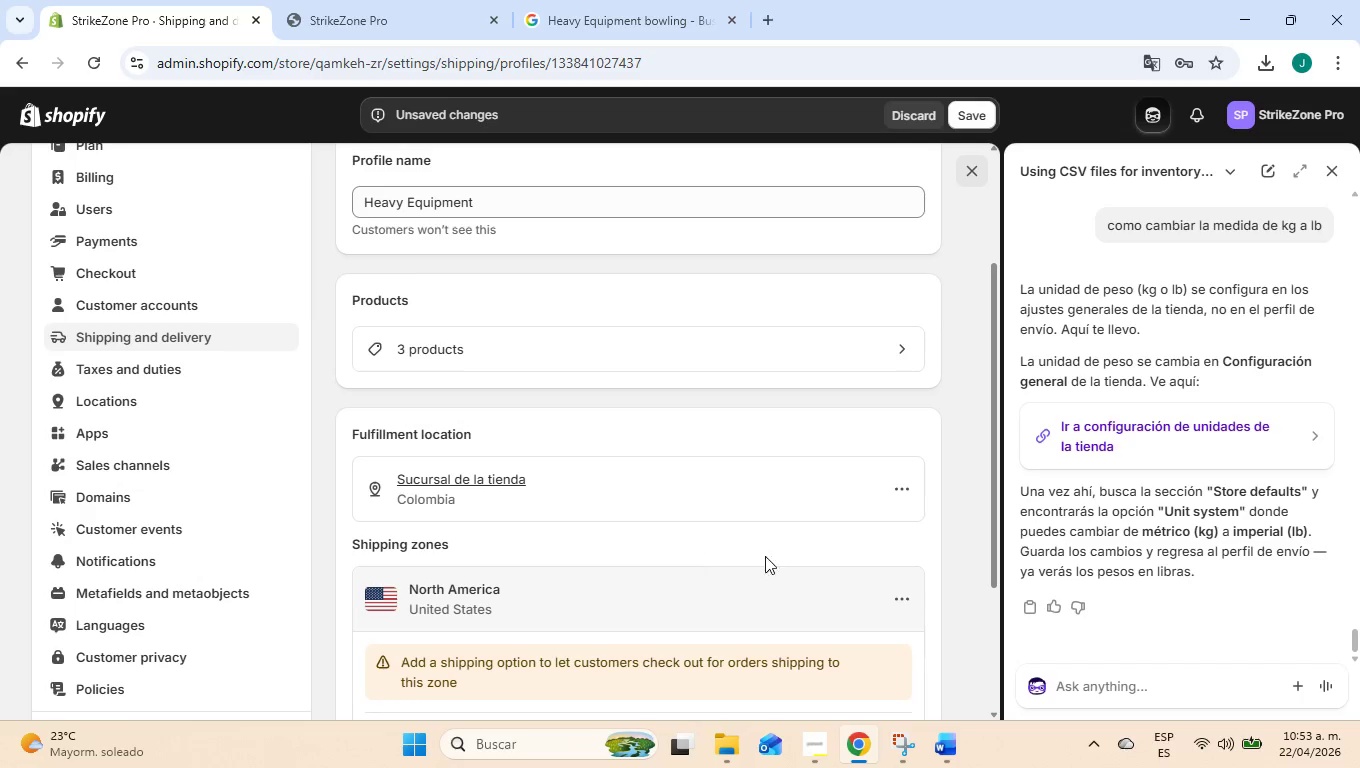 
scroll: coordinate [785, 552], scroll_direction: down, amount: 3.0
 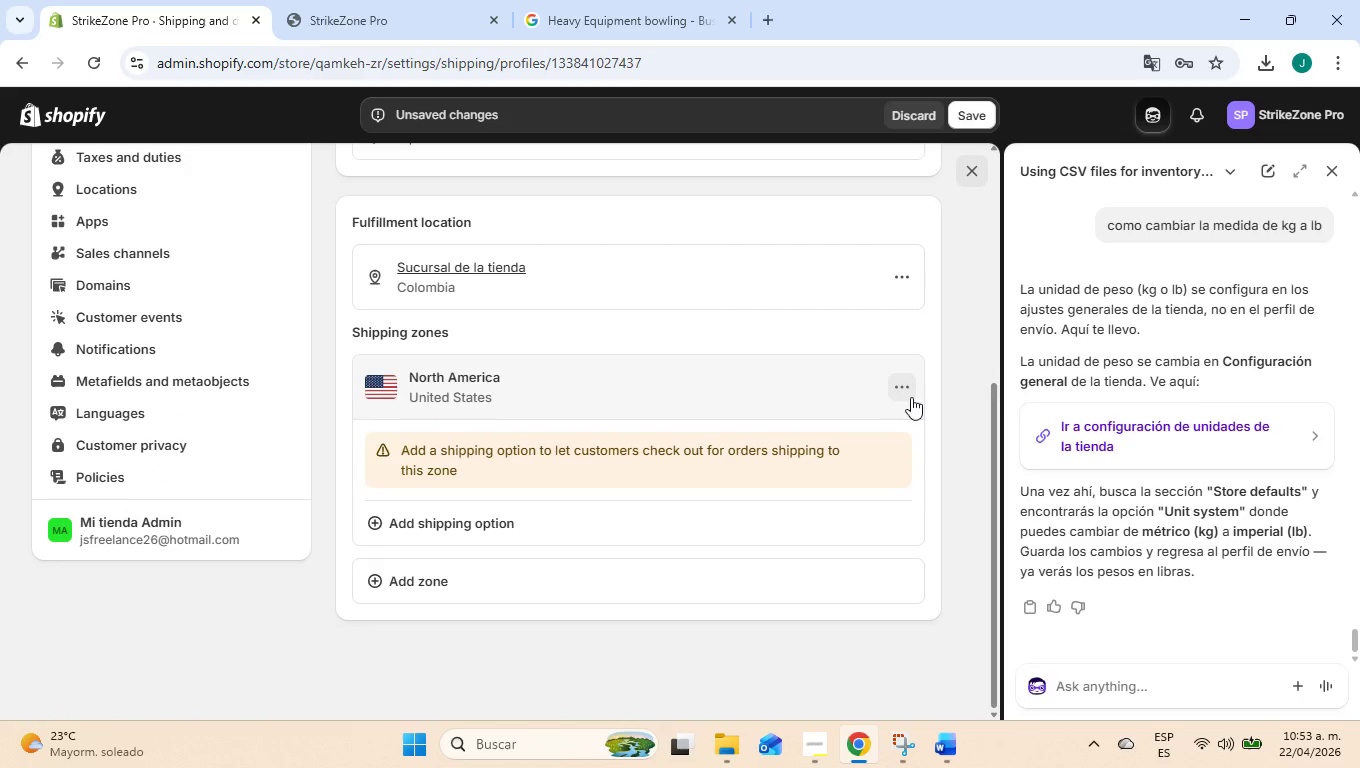 
left_click([911, 397])
 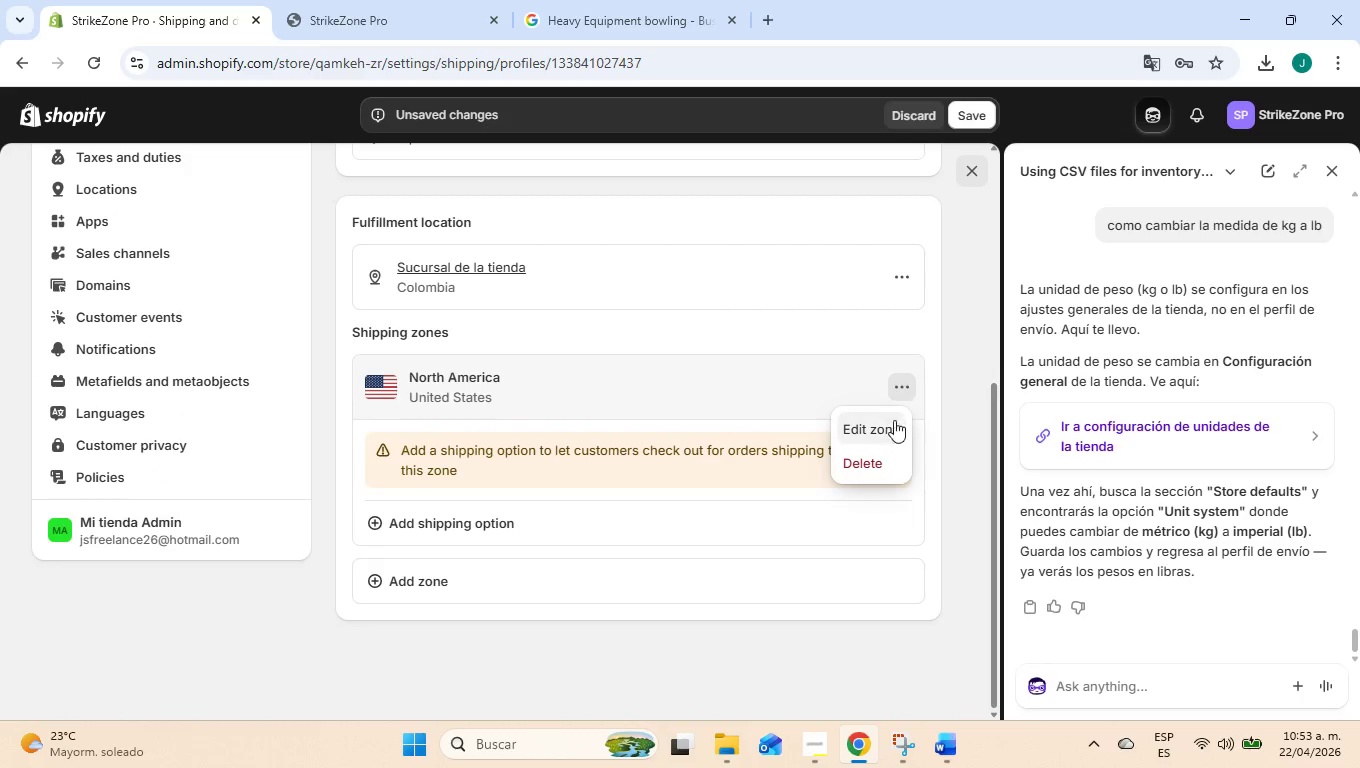 
left_click([880, 441])
 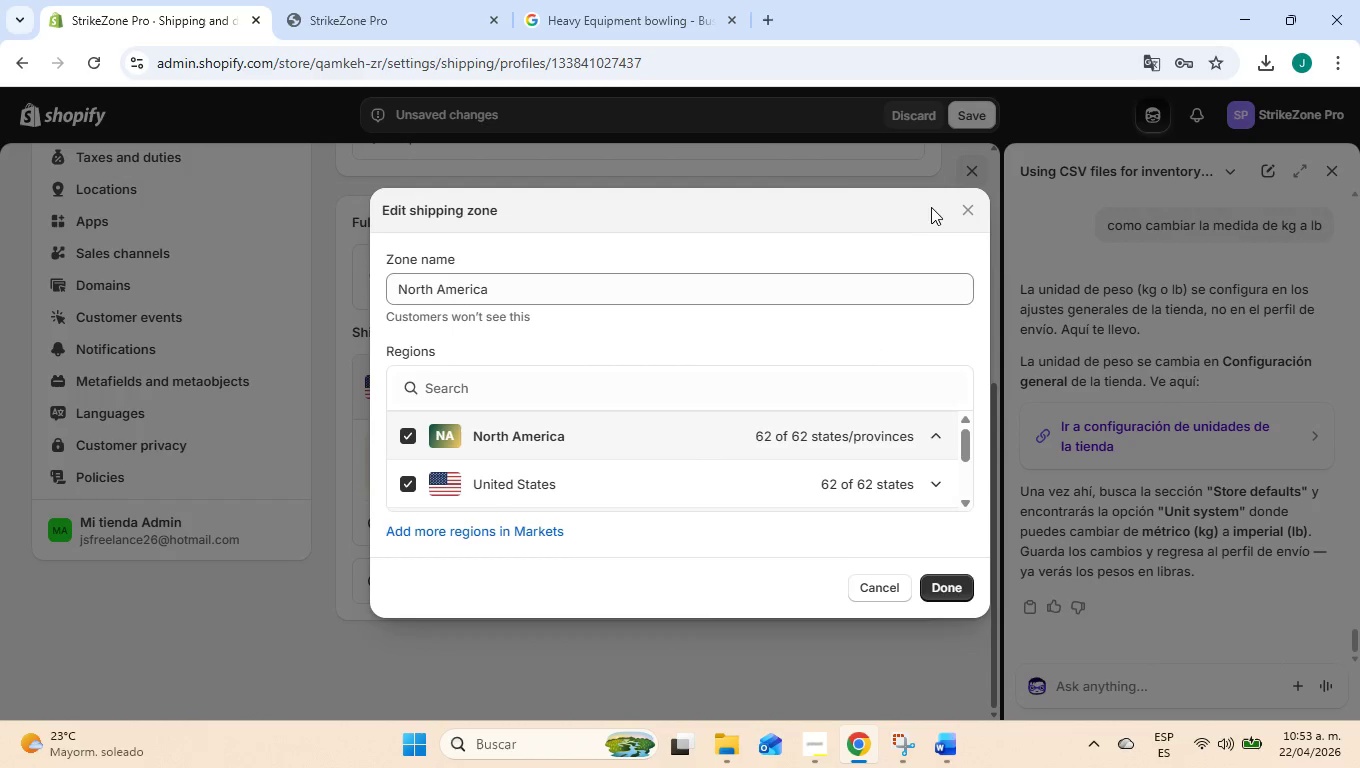 
left_click([963, 209])
 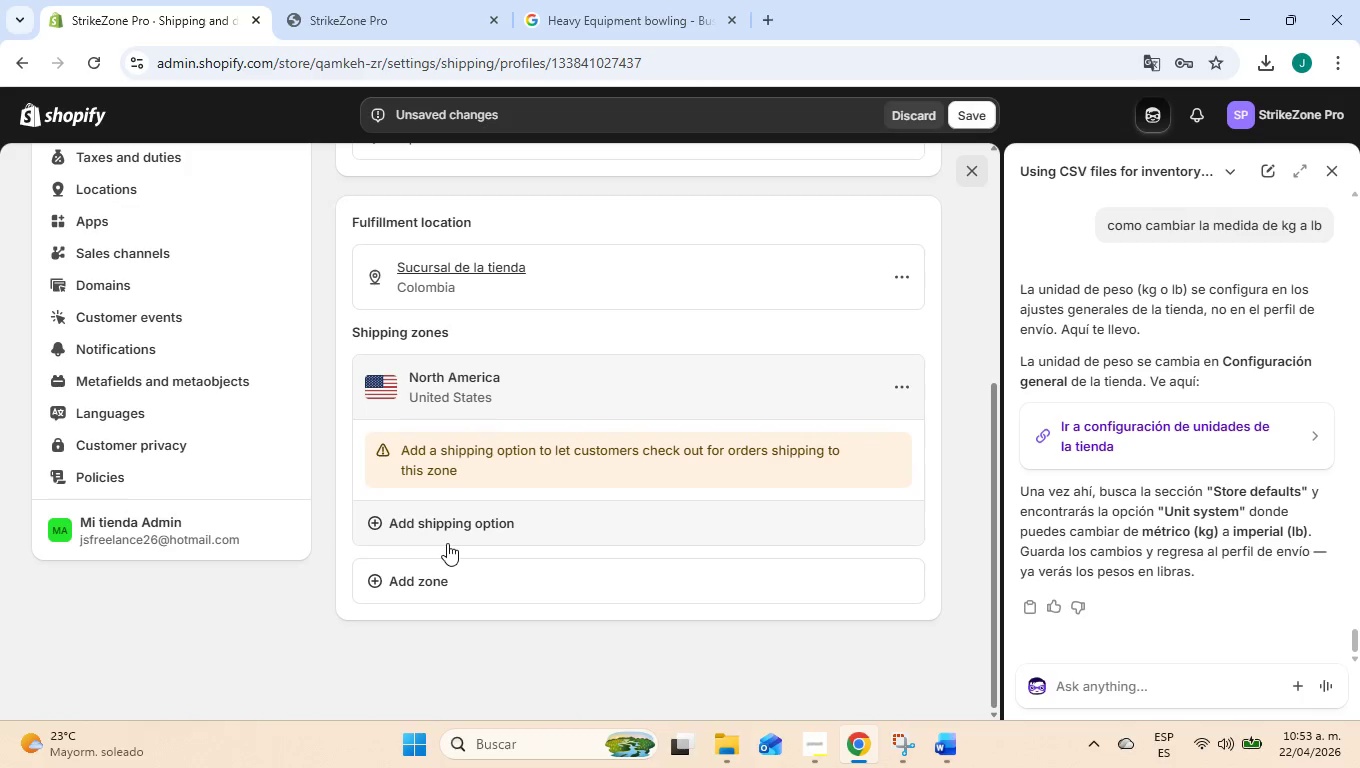 
left_click([453, 524])
 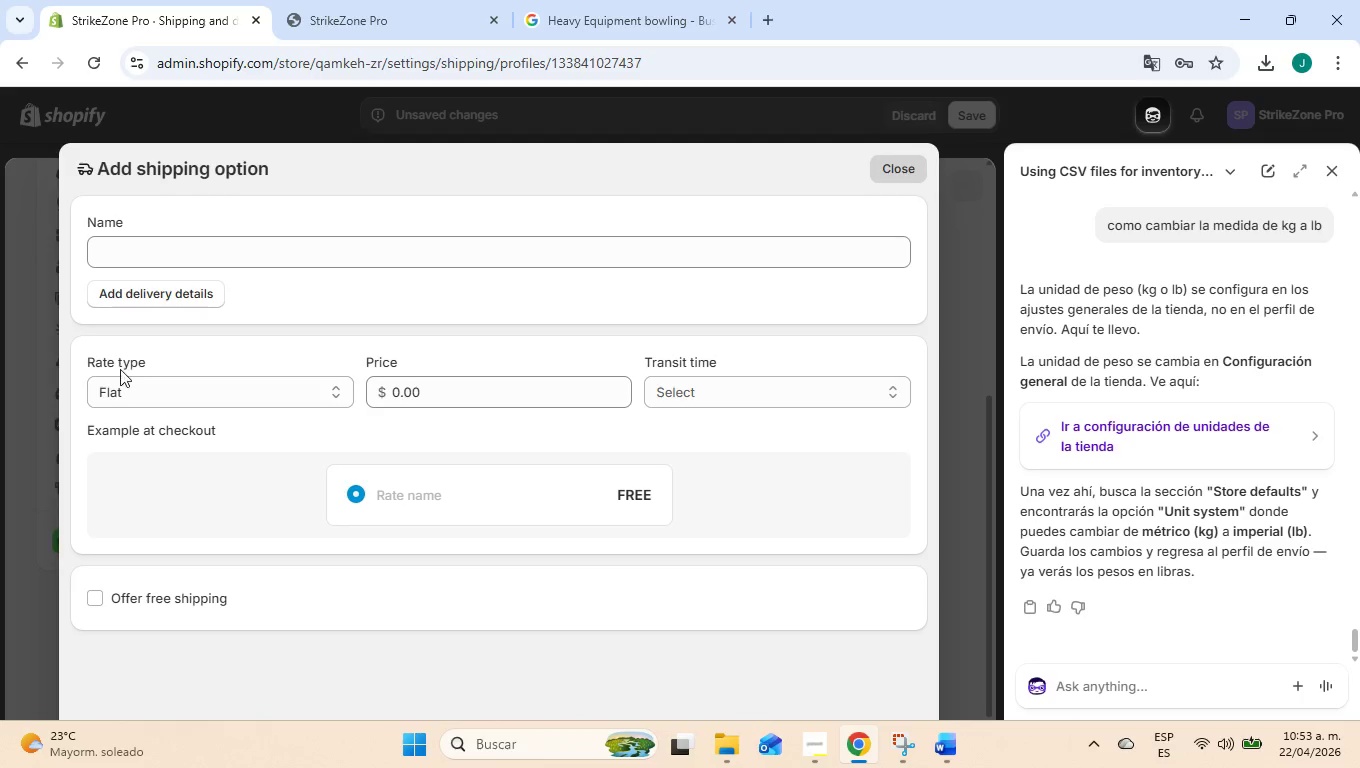 
left_click([171, 497])
 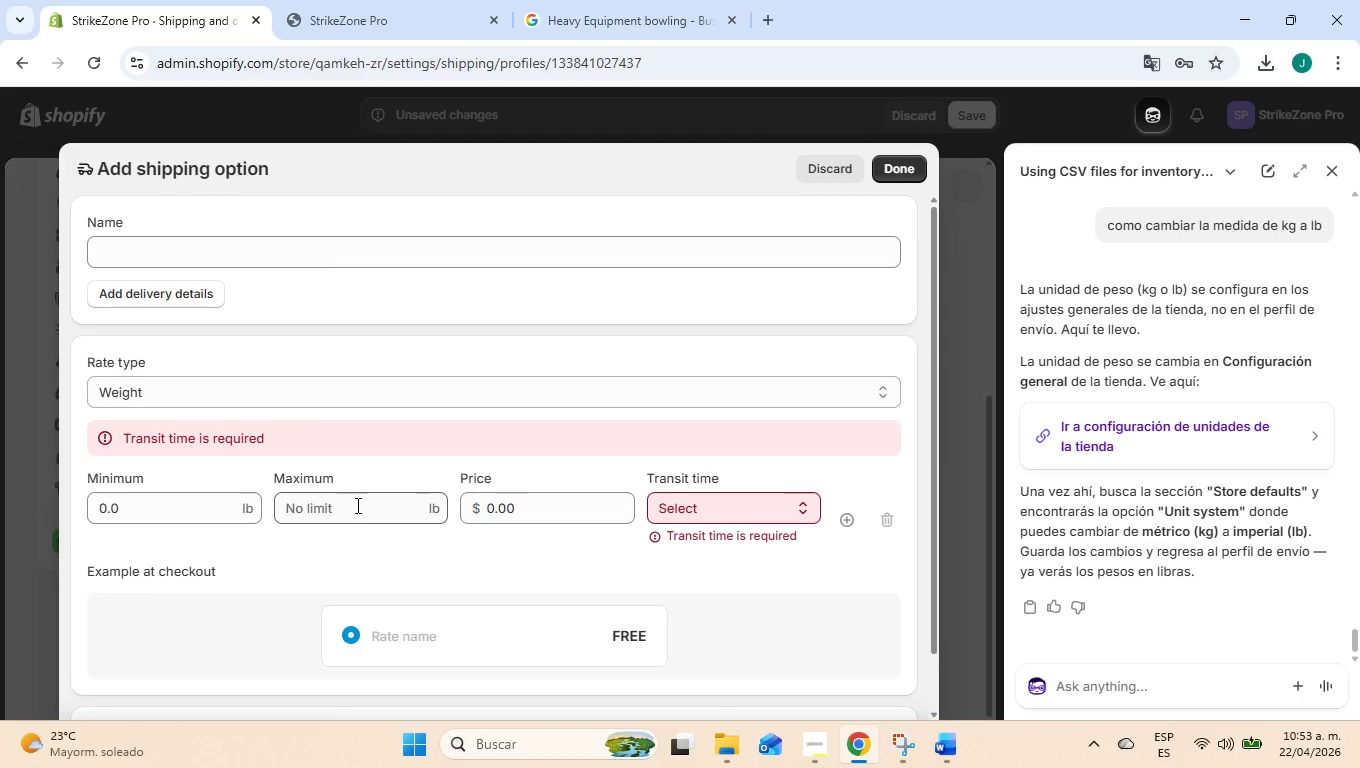 
left_click([361, 513])
 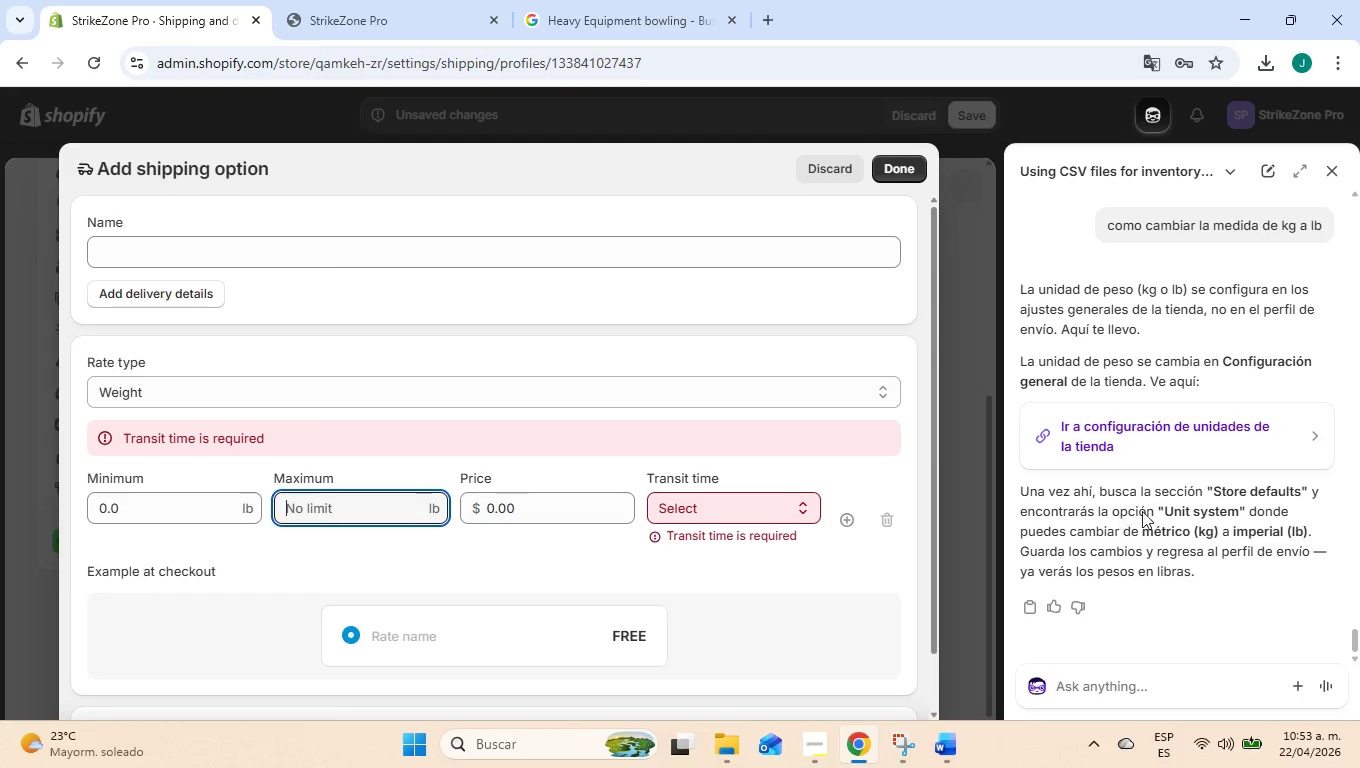 
scroll: coordinate [1225, 508], scroll_direction: up, amount: 15.0
 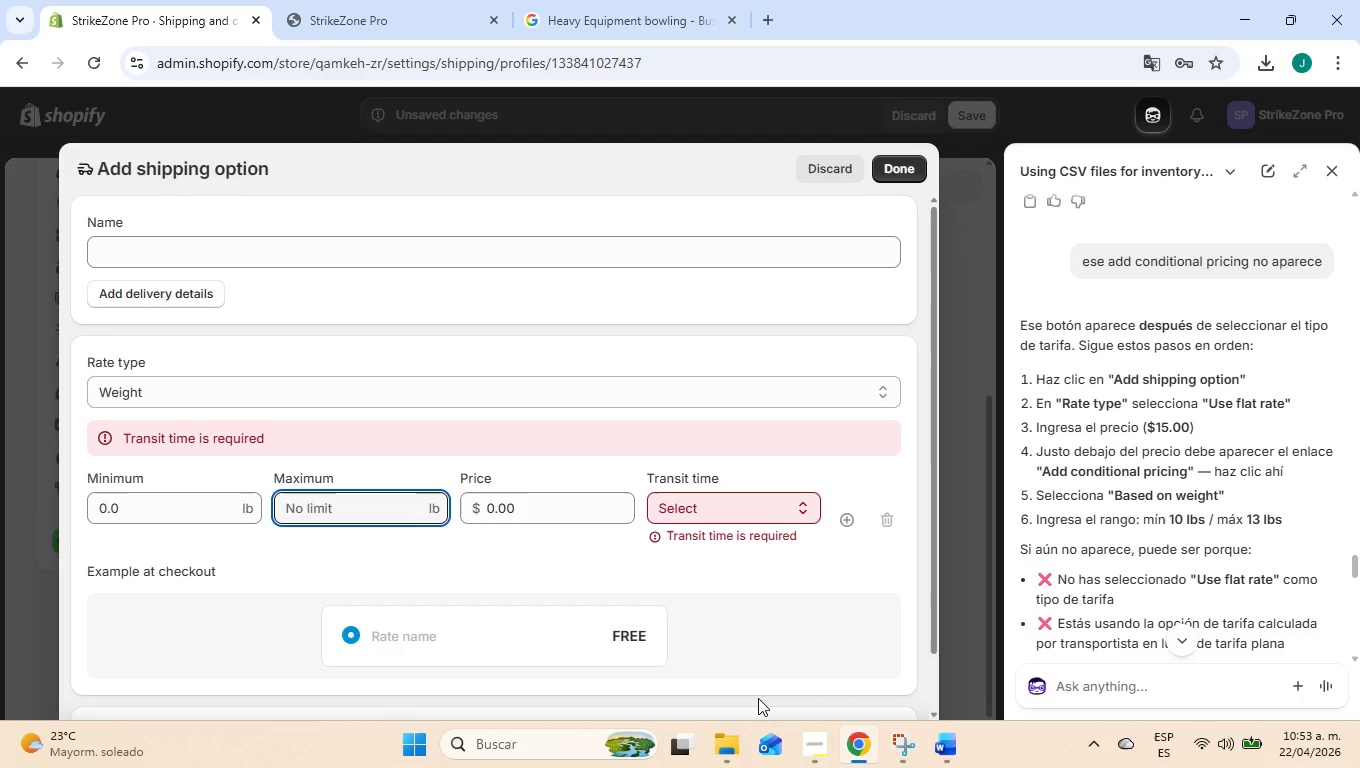 
wait(6.12)
 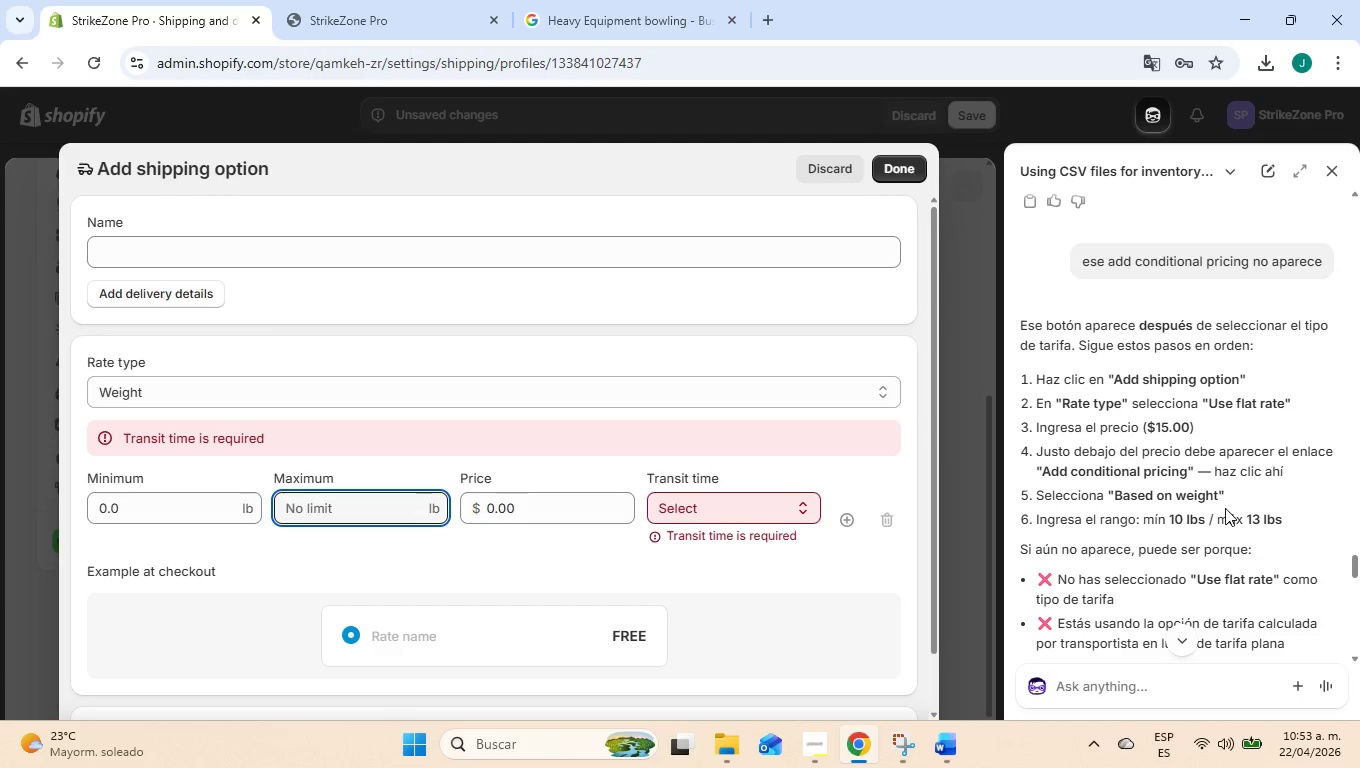 
double_click([732, 741])
 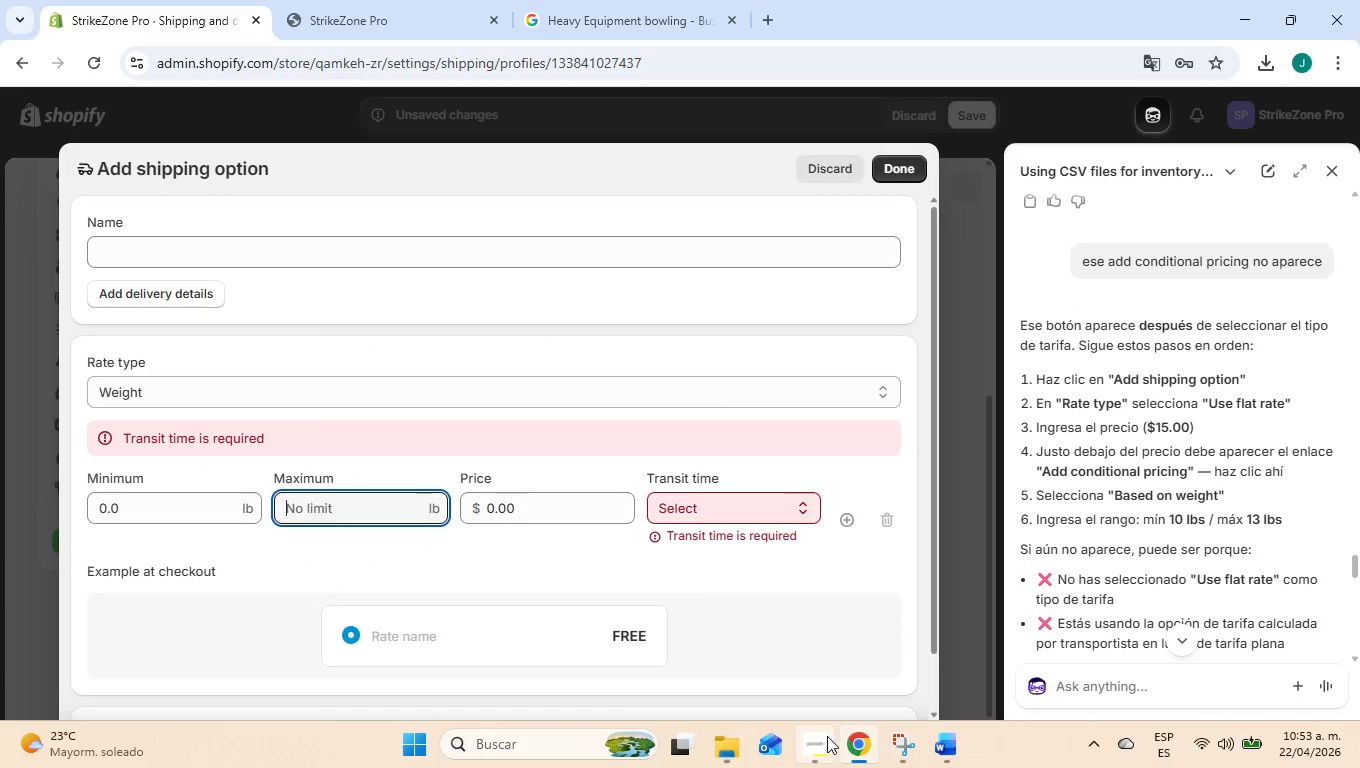 
left_click([829, 737])